 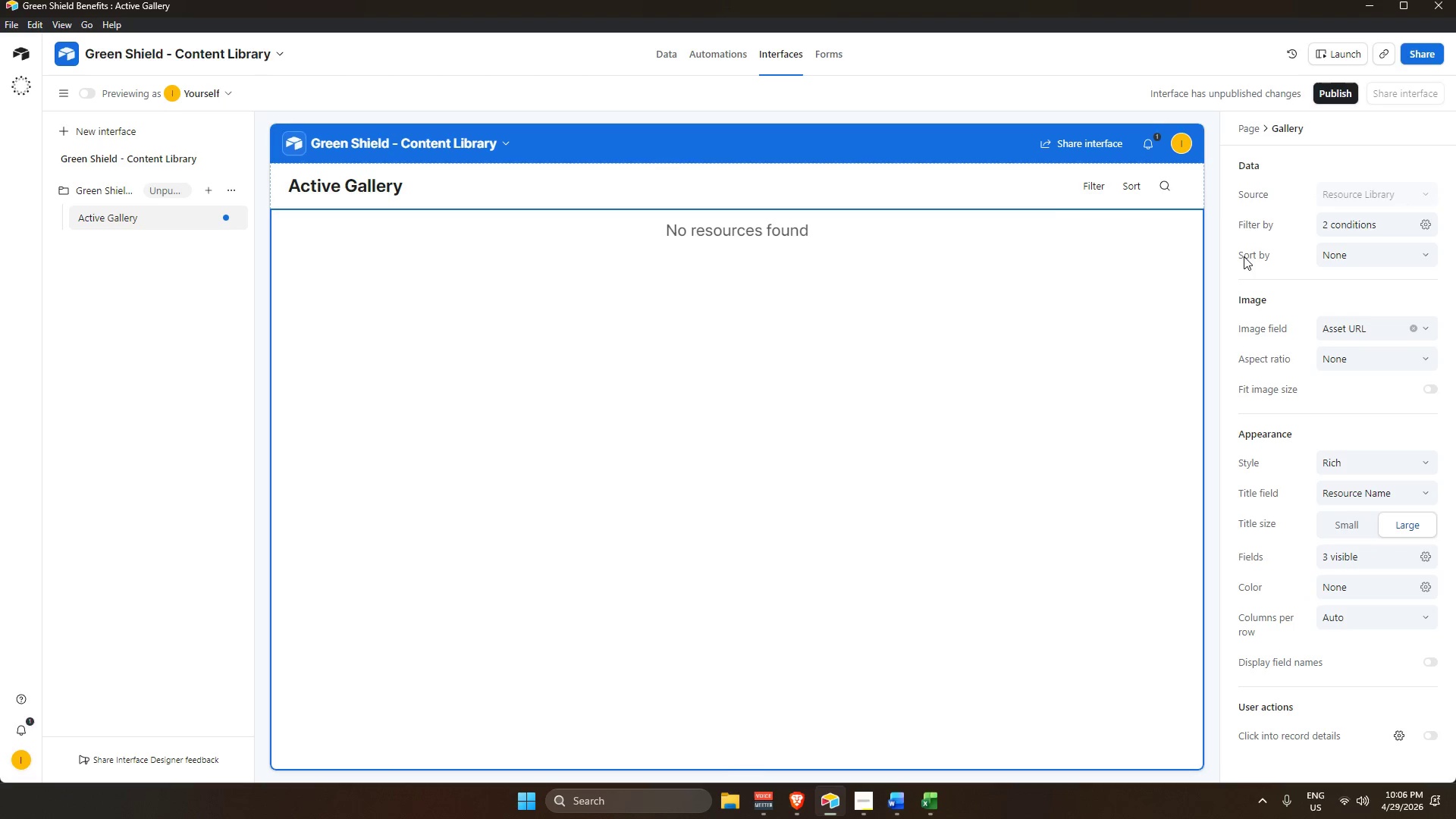 
left_click([974, 190])
 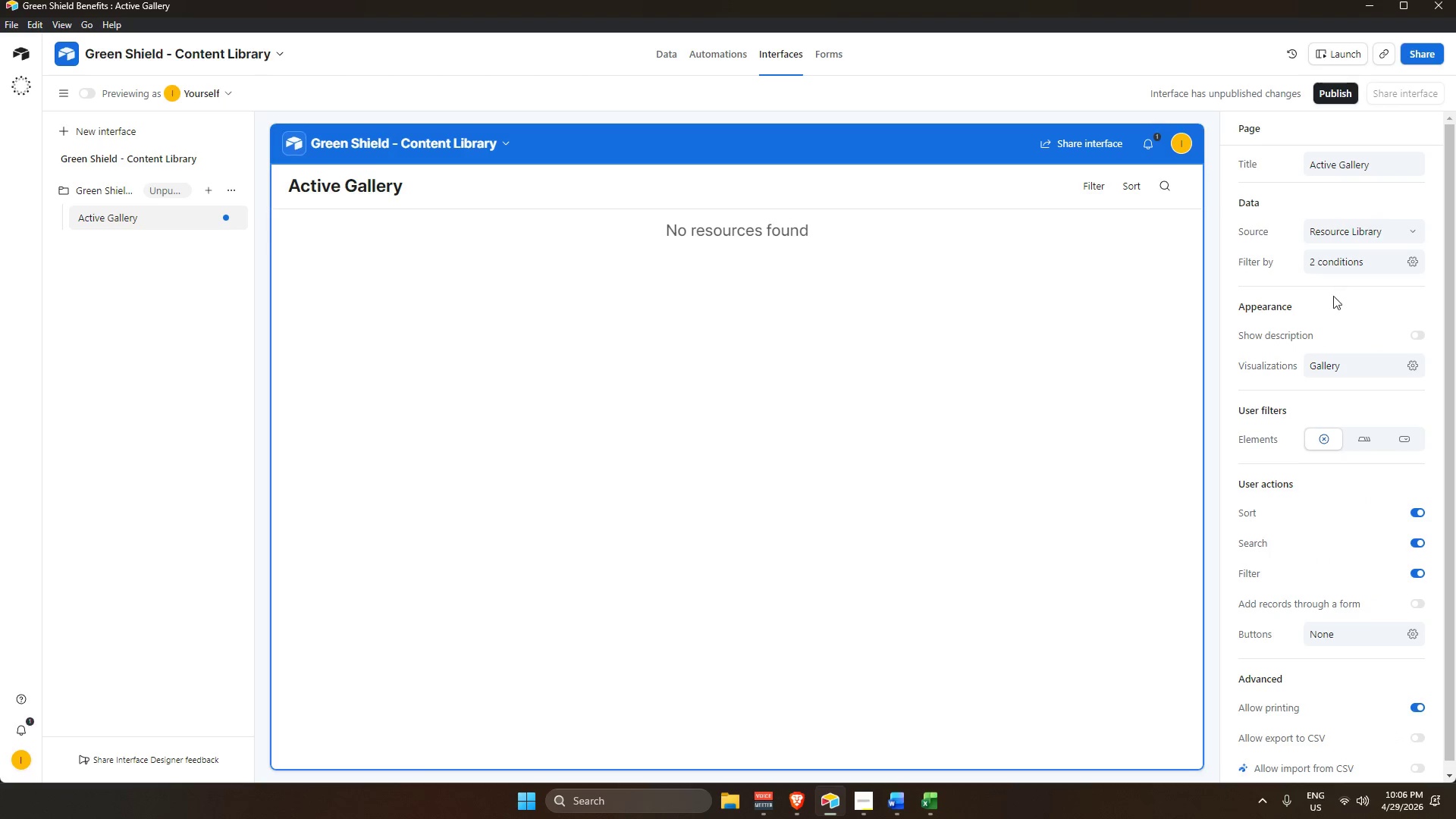 
scroll: coordinate [1317, 369], scroll_direction: up, amount: 2.0
 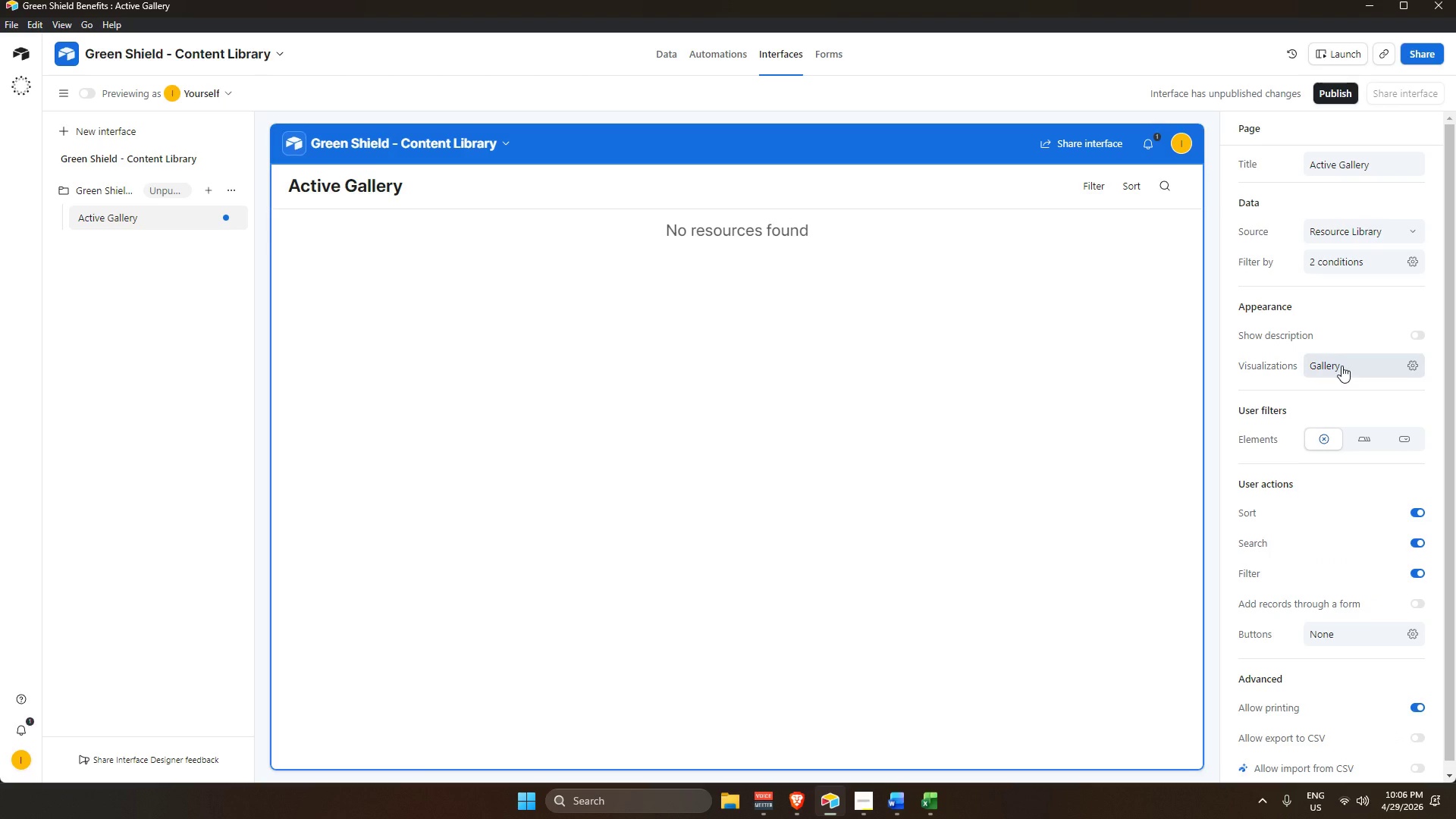 
scroll: coordinate [1321, 672], scroll_direction: down, amount: 9.0
 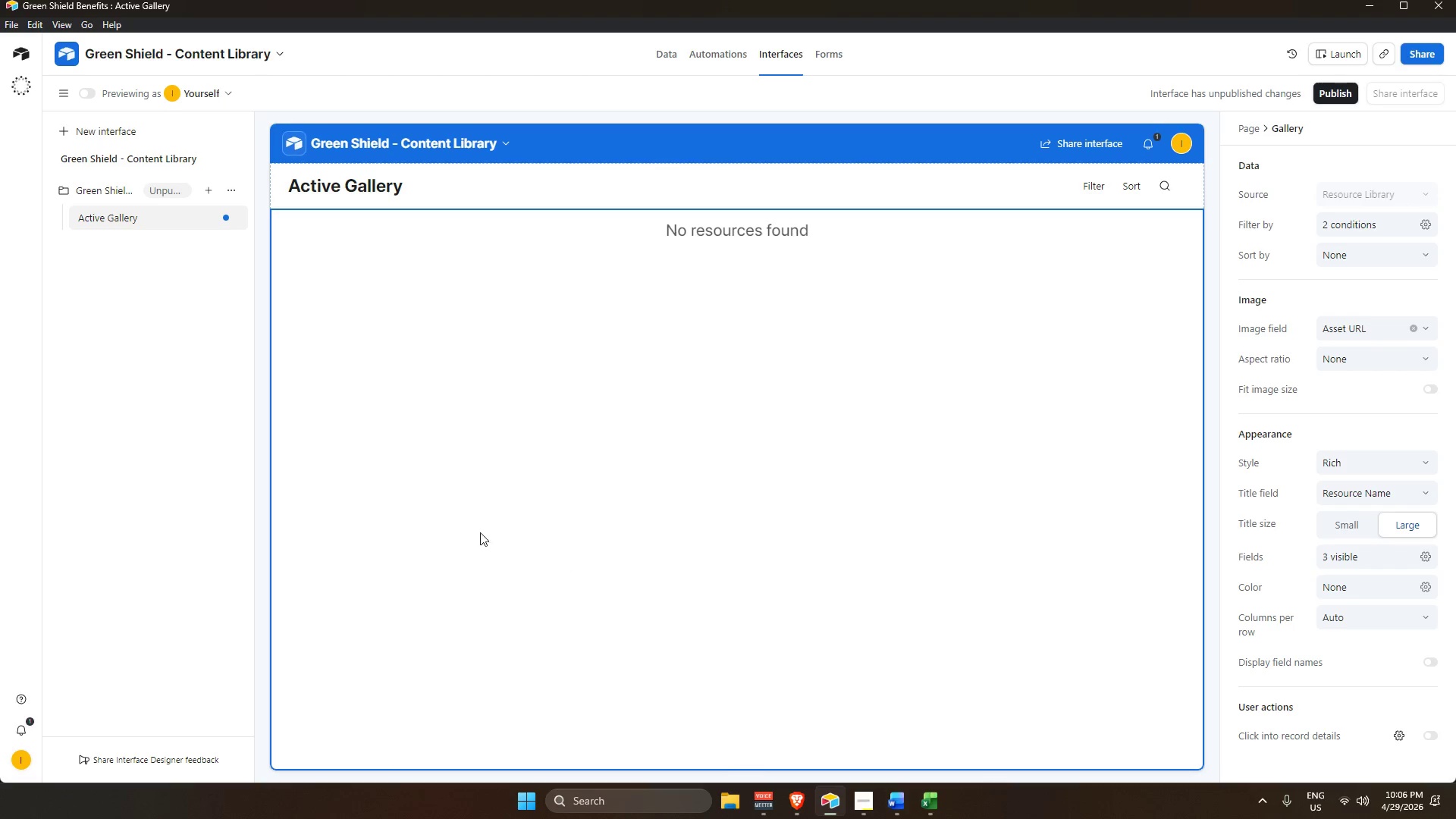 
scroll: coordinate [473, 505], scroll_direction: up, amount: 4.0
 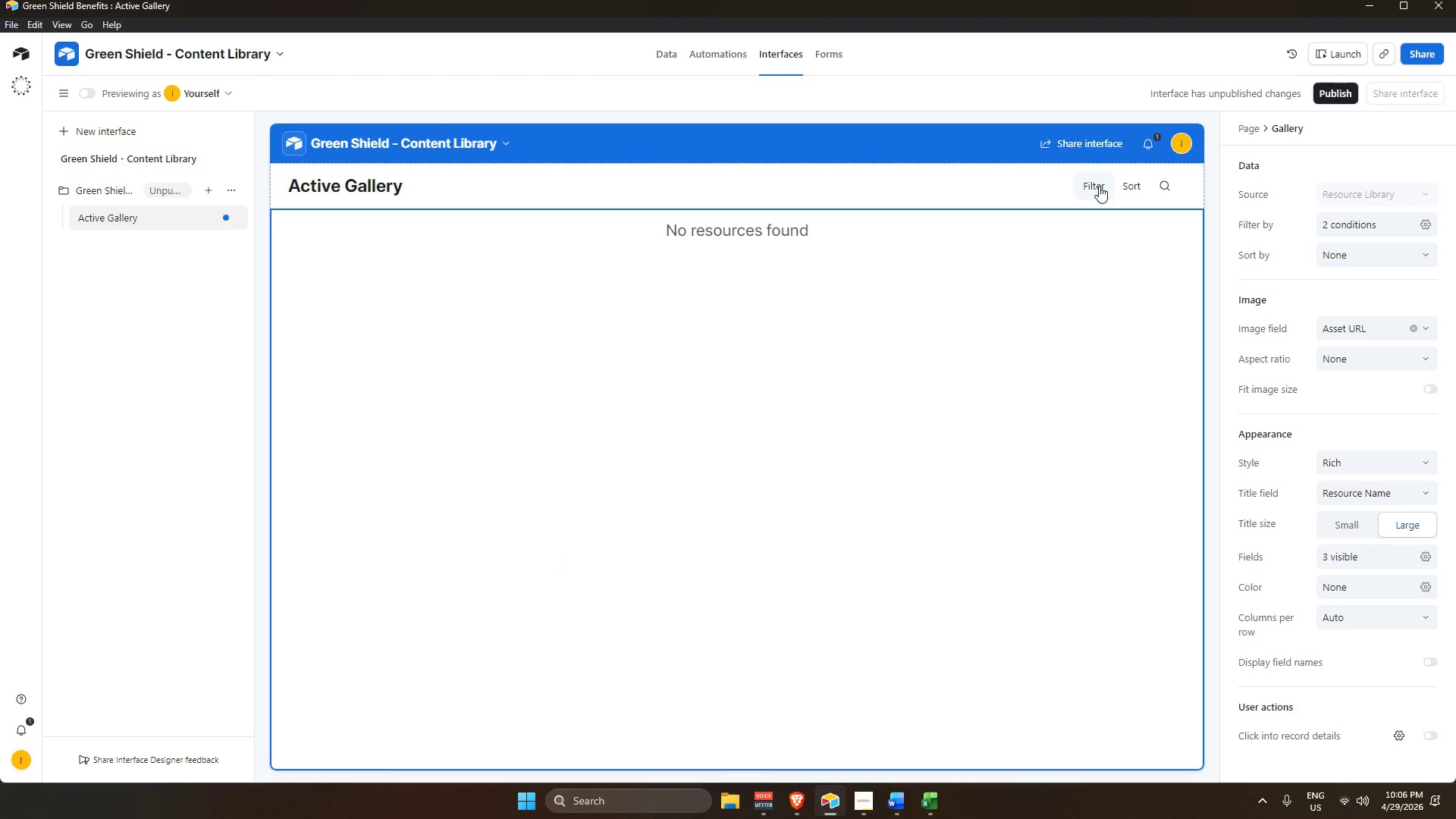 
left_click([1099, 186])
 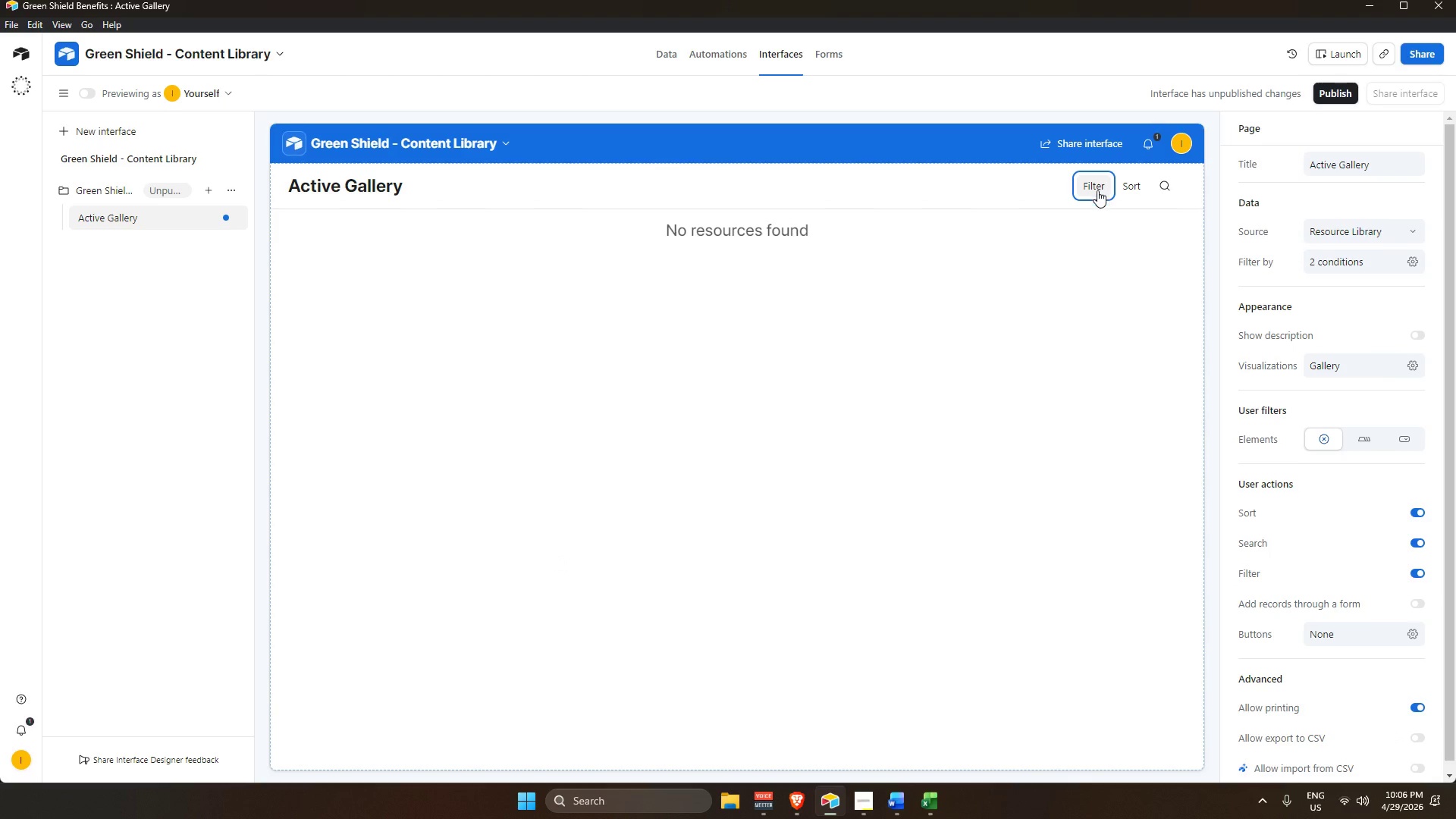 
left_click([942, 433])
 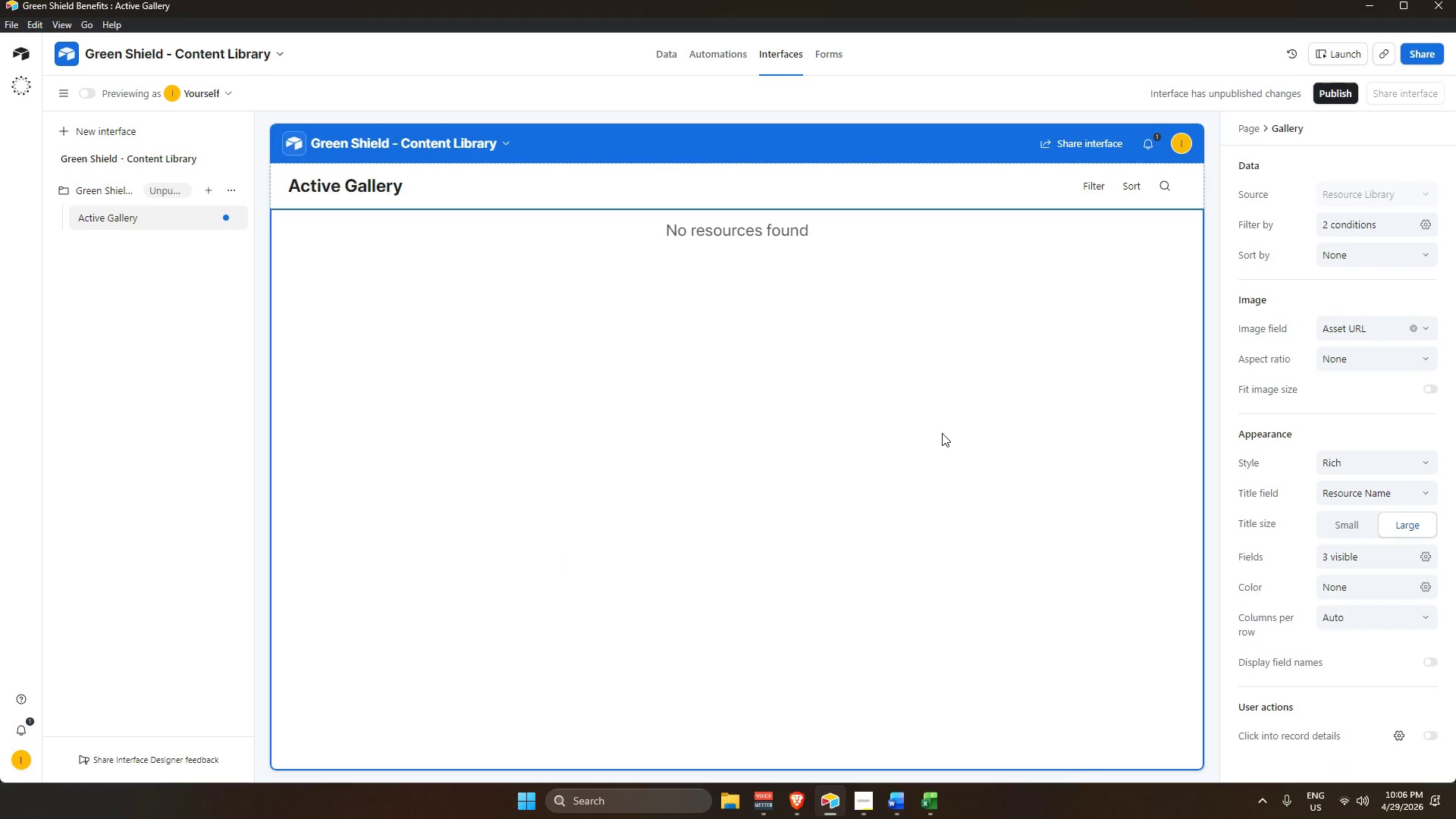 
double_click([942, 433])
 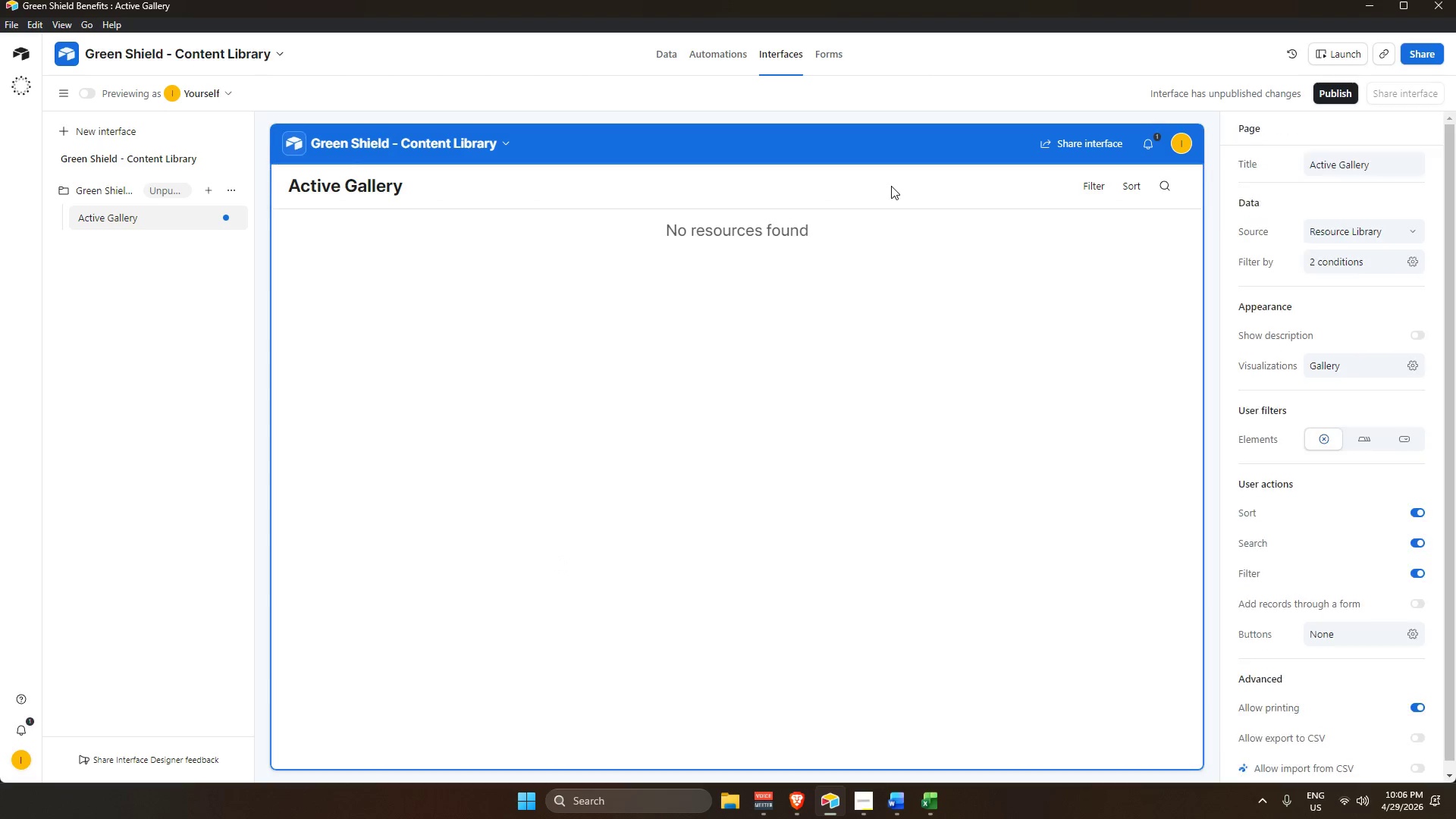 
left_click([888, 186])
 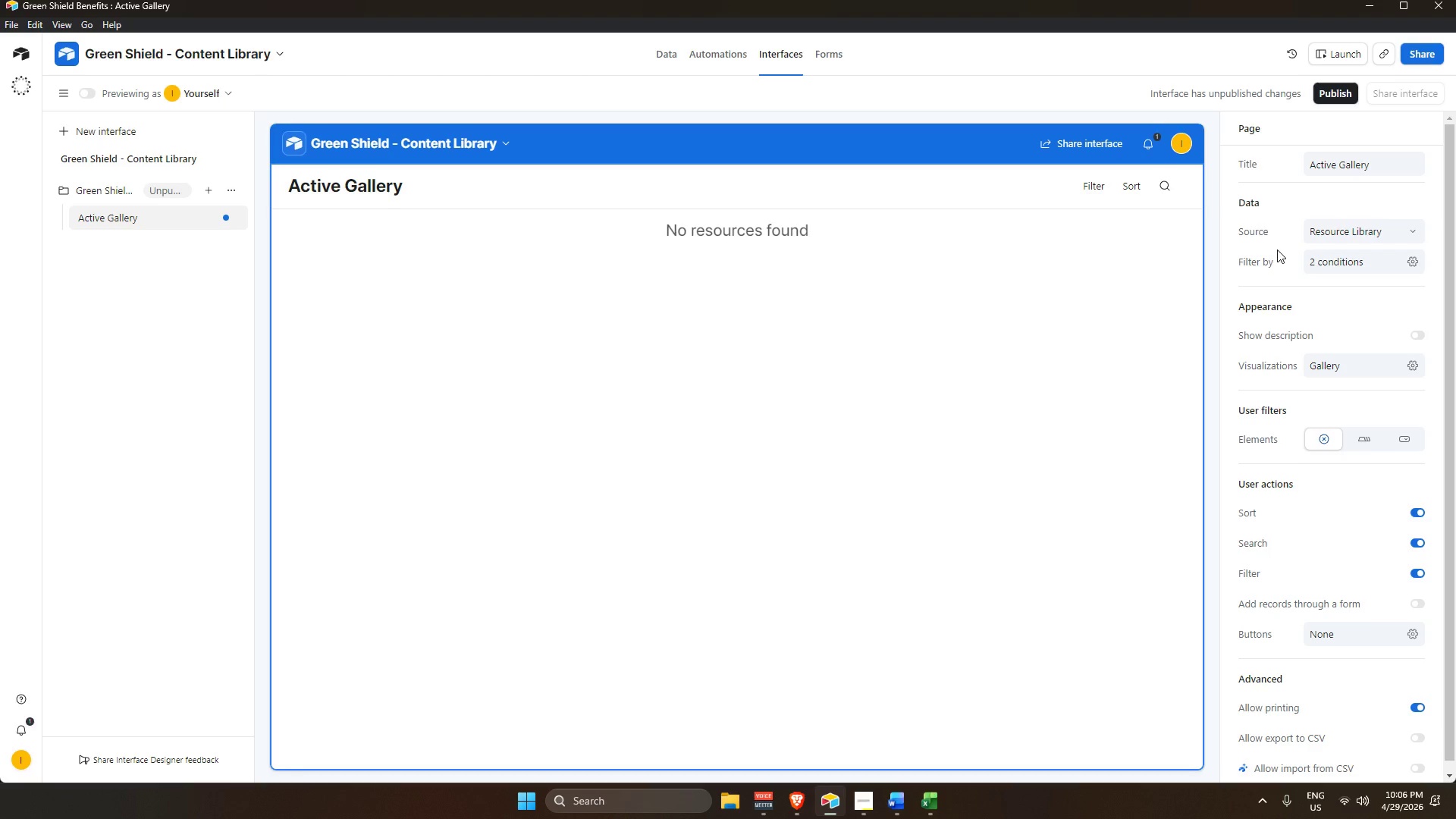 
scroll: coordinate [1291, 255], scroll_direction: up, amount: 3.0
 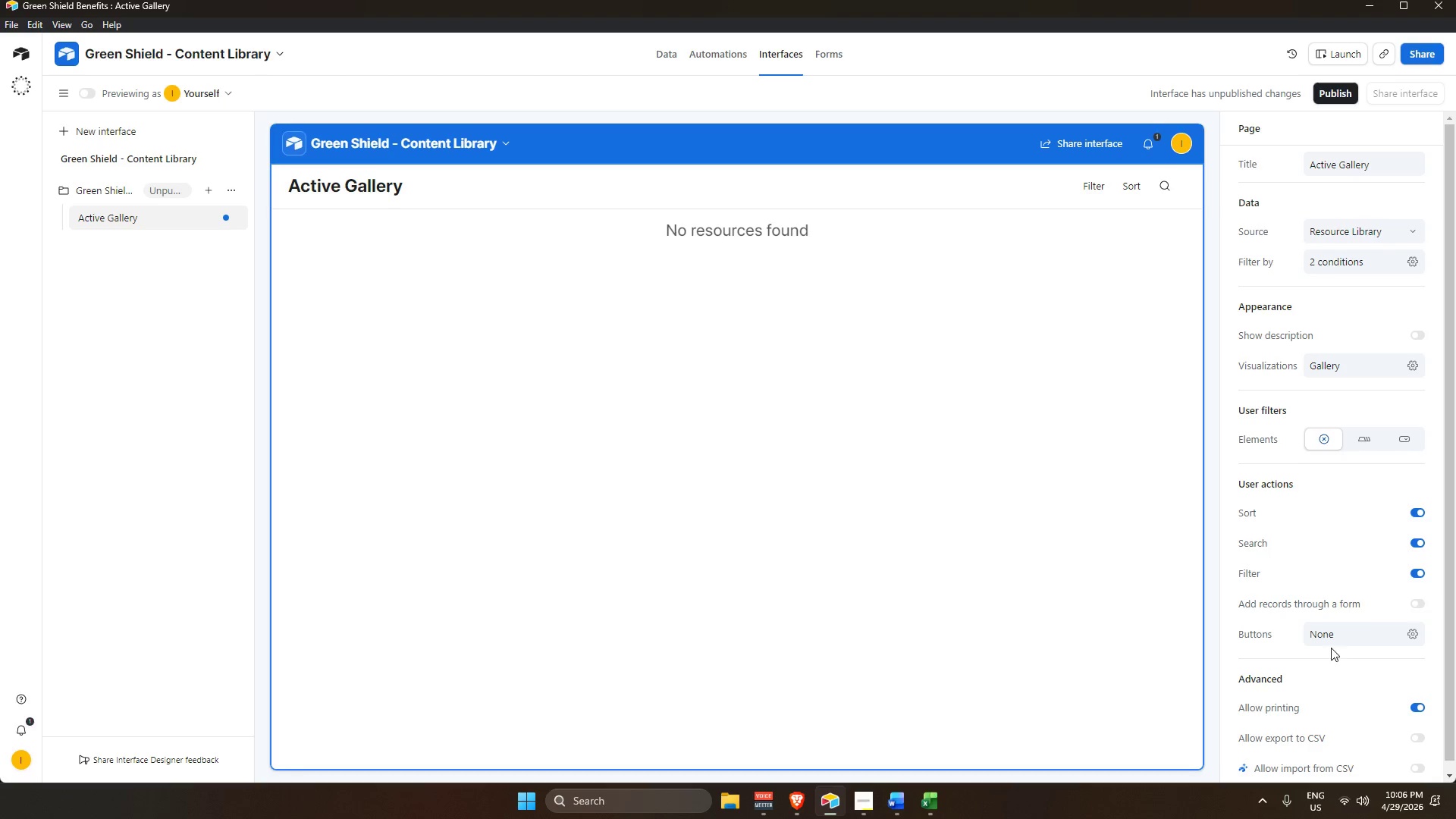 
wait(6.07)
 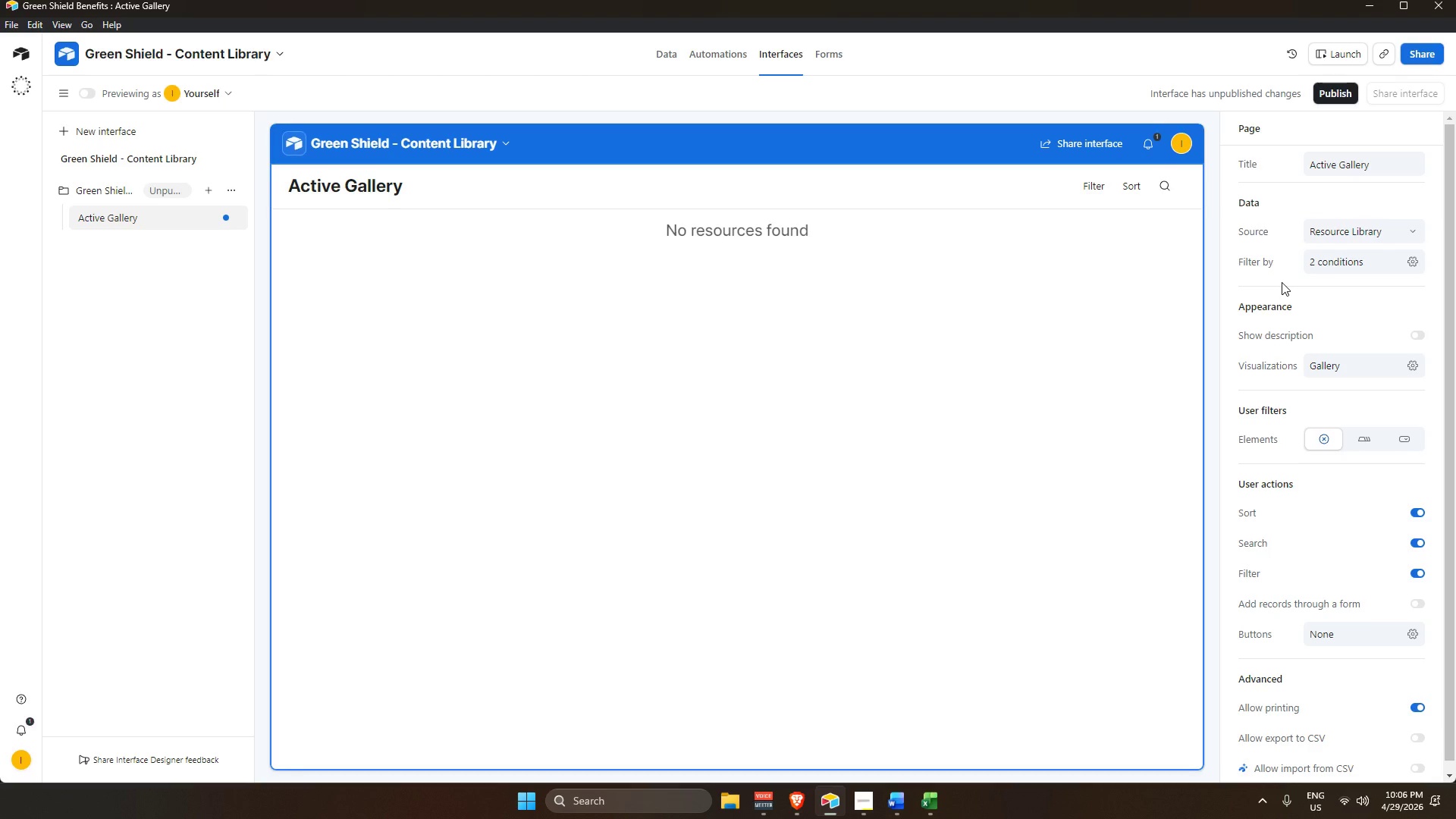 
scroll: coordinate [1318, 708], scroll_direction: up, amount: 1.0
 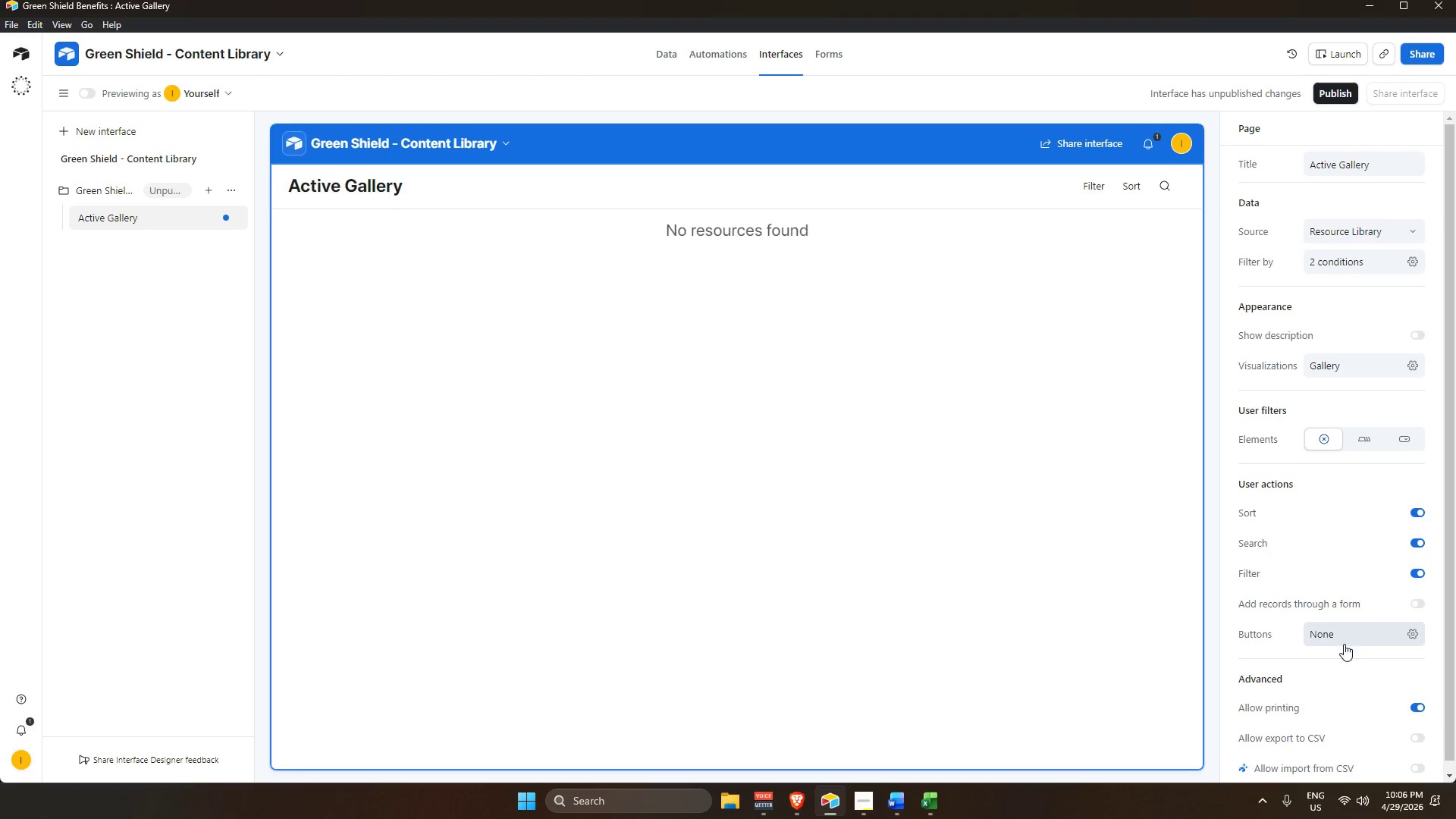 
left_click([1350, 624])
 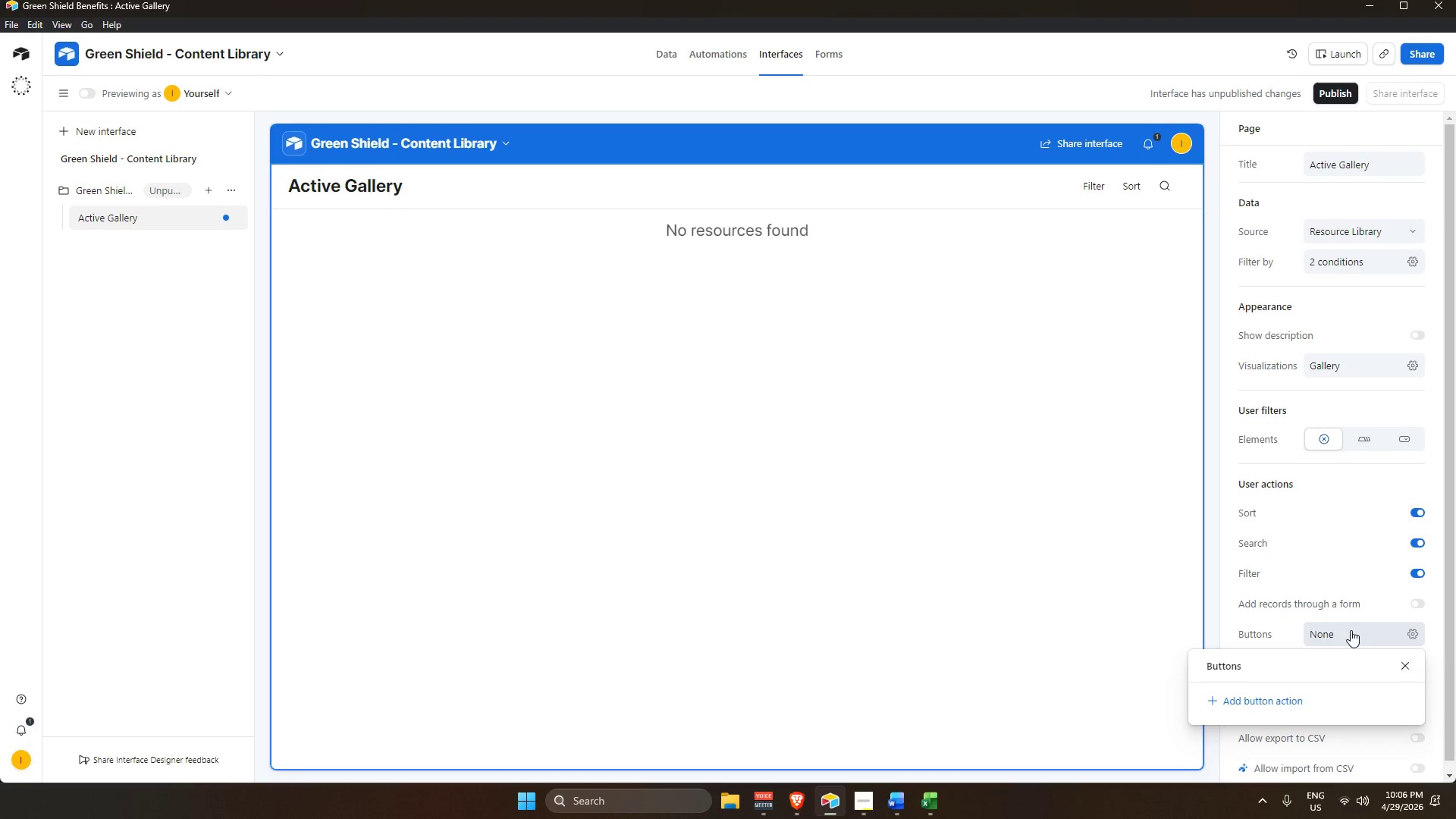 
left_click([1350, 630])
 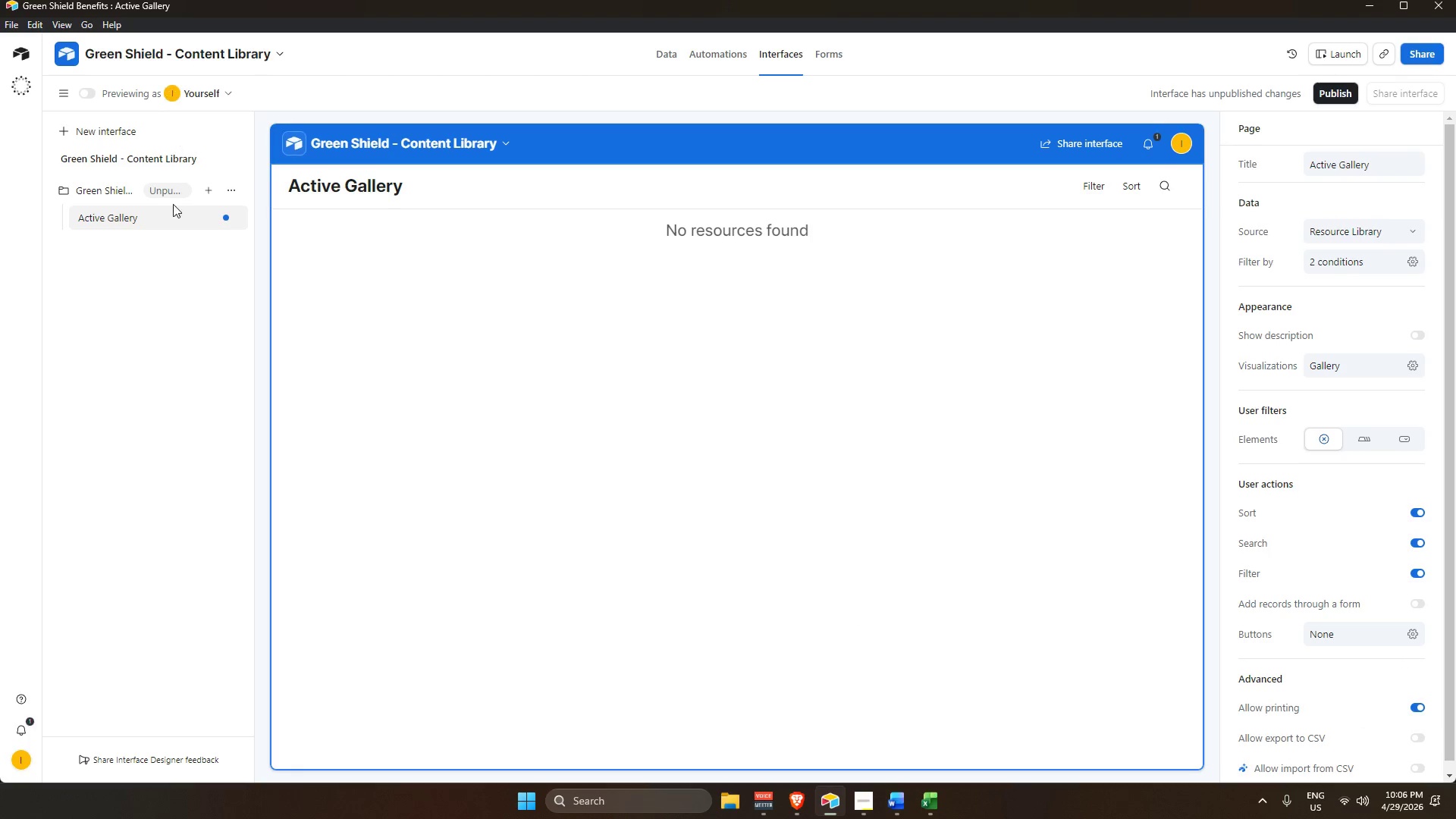 
mouse_move([200, 188])
 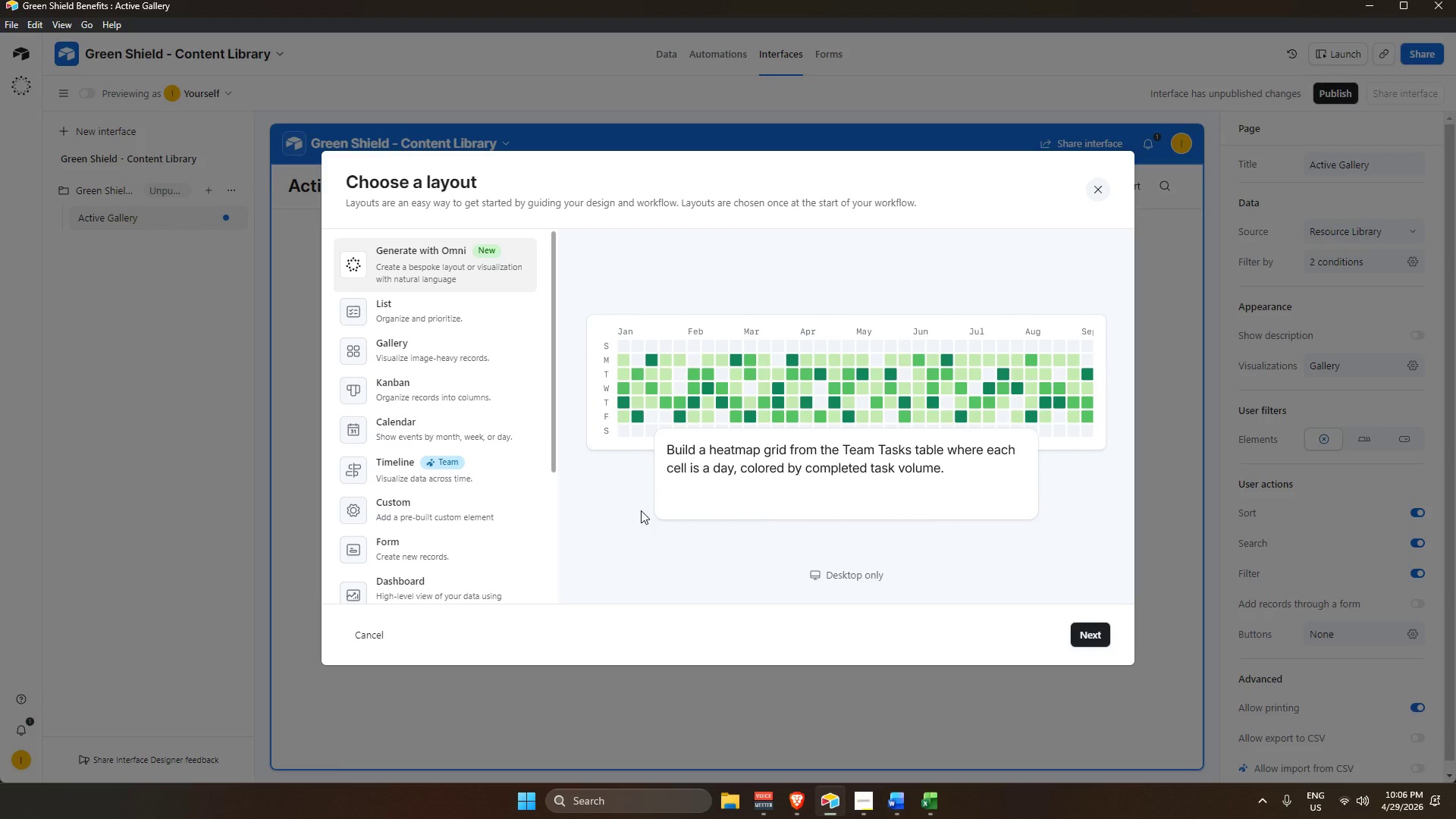 
scroll: coordinate [419, 443], scroll_direction: down, amount: 5.0
 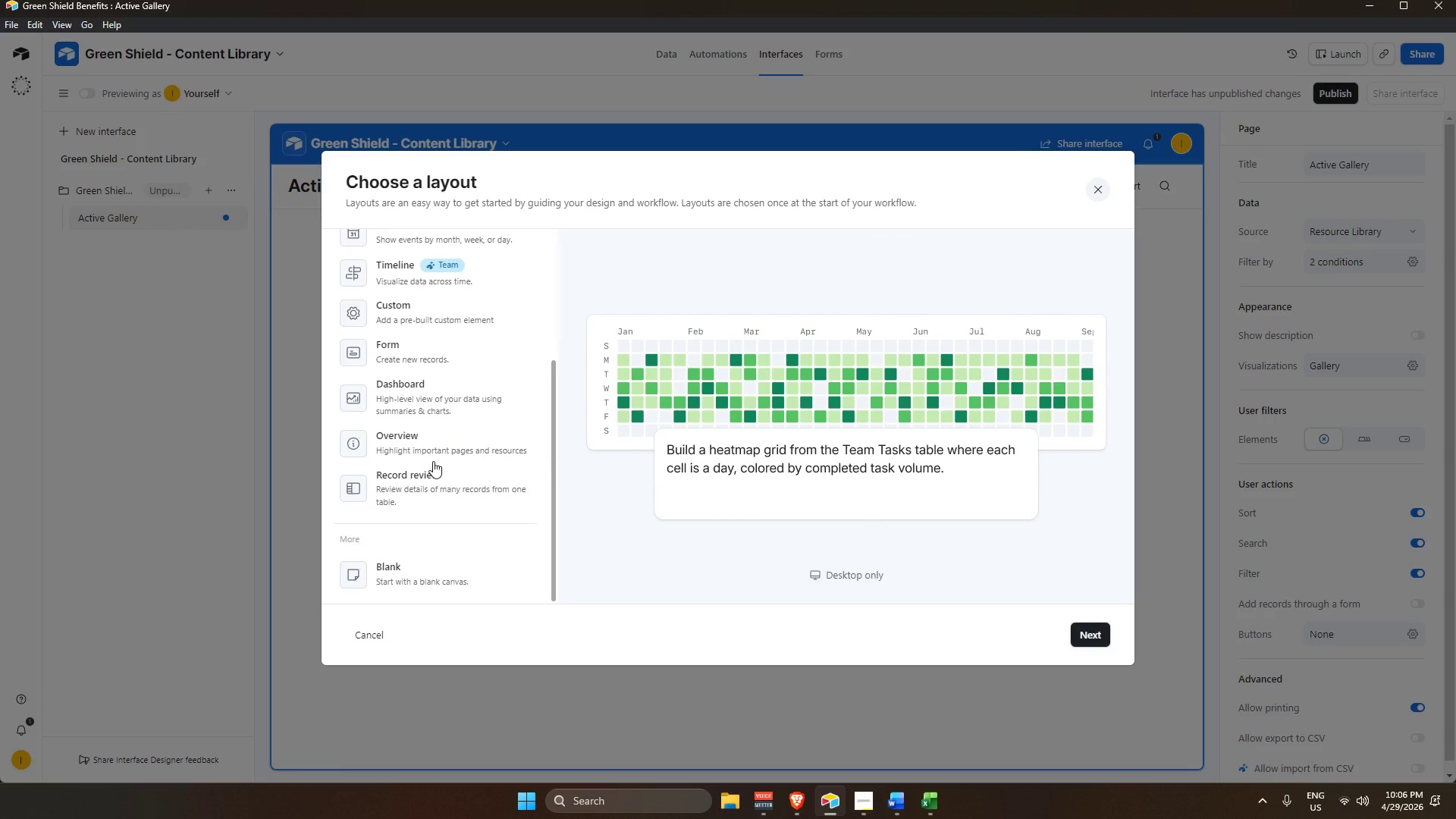 
scroll: coordinate [450, 488], scroll_direction: up, amount: 7.0
 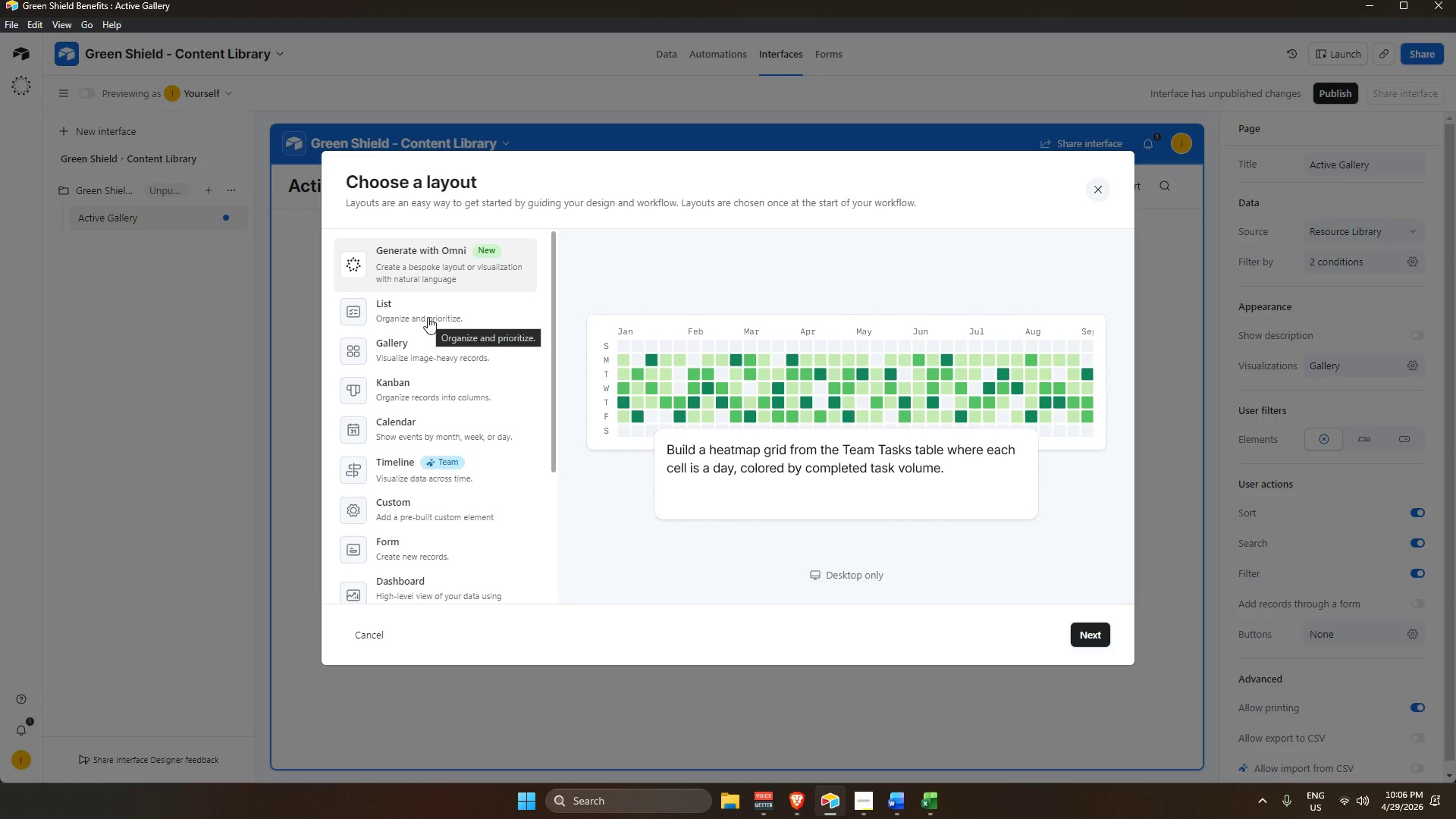 
scroll: coordinate [428, 532], scroll_direction: down, amount: 5.0
 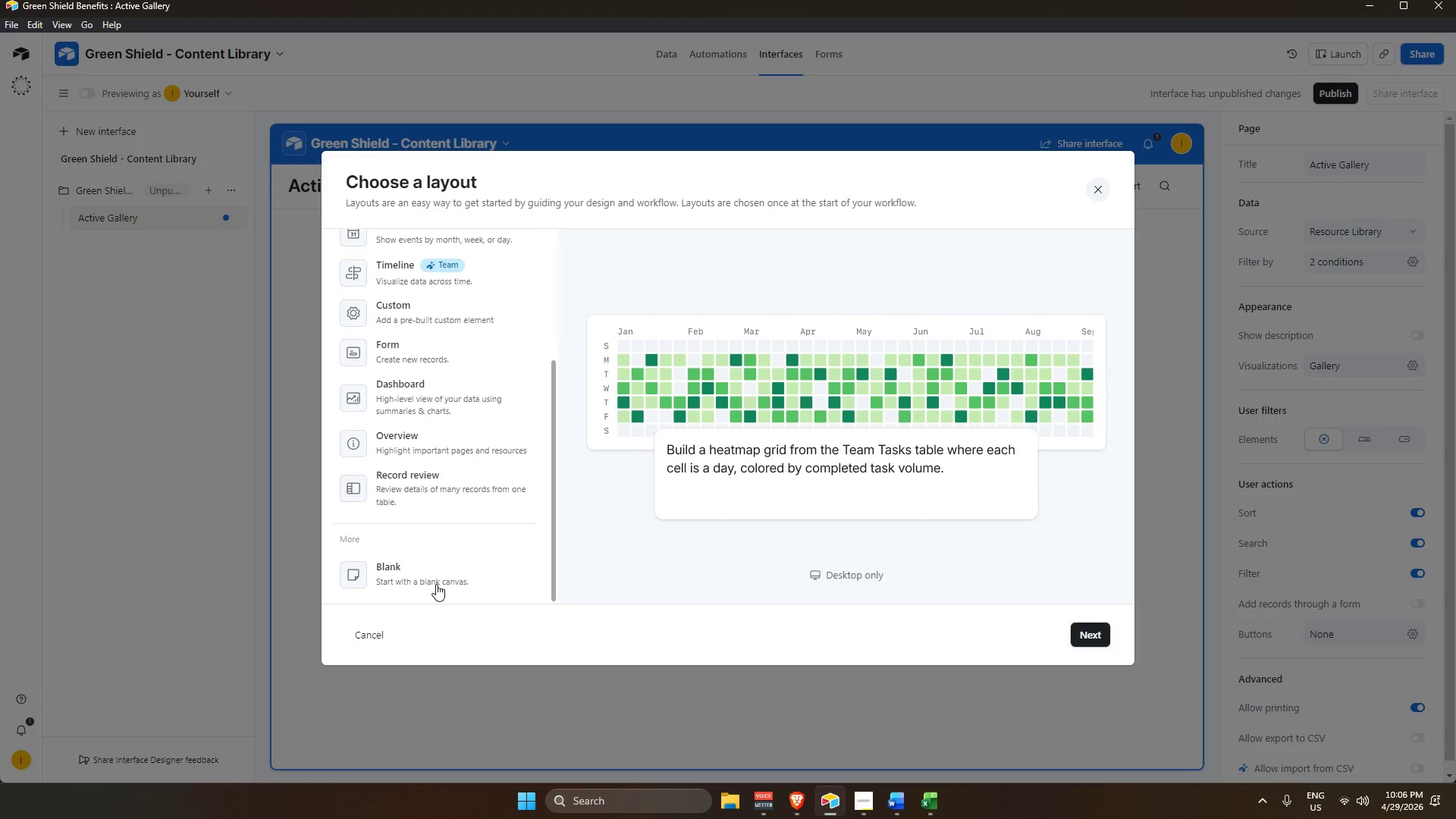 
left_click([436, 584])
 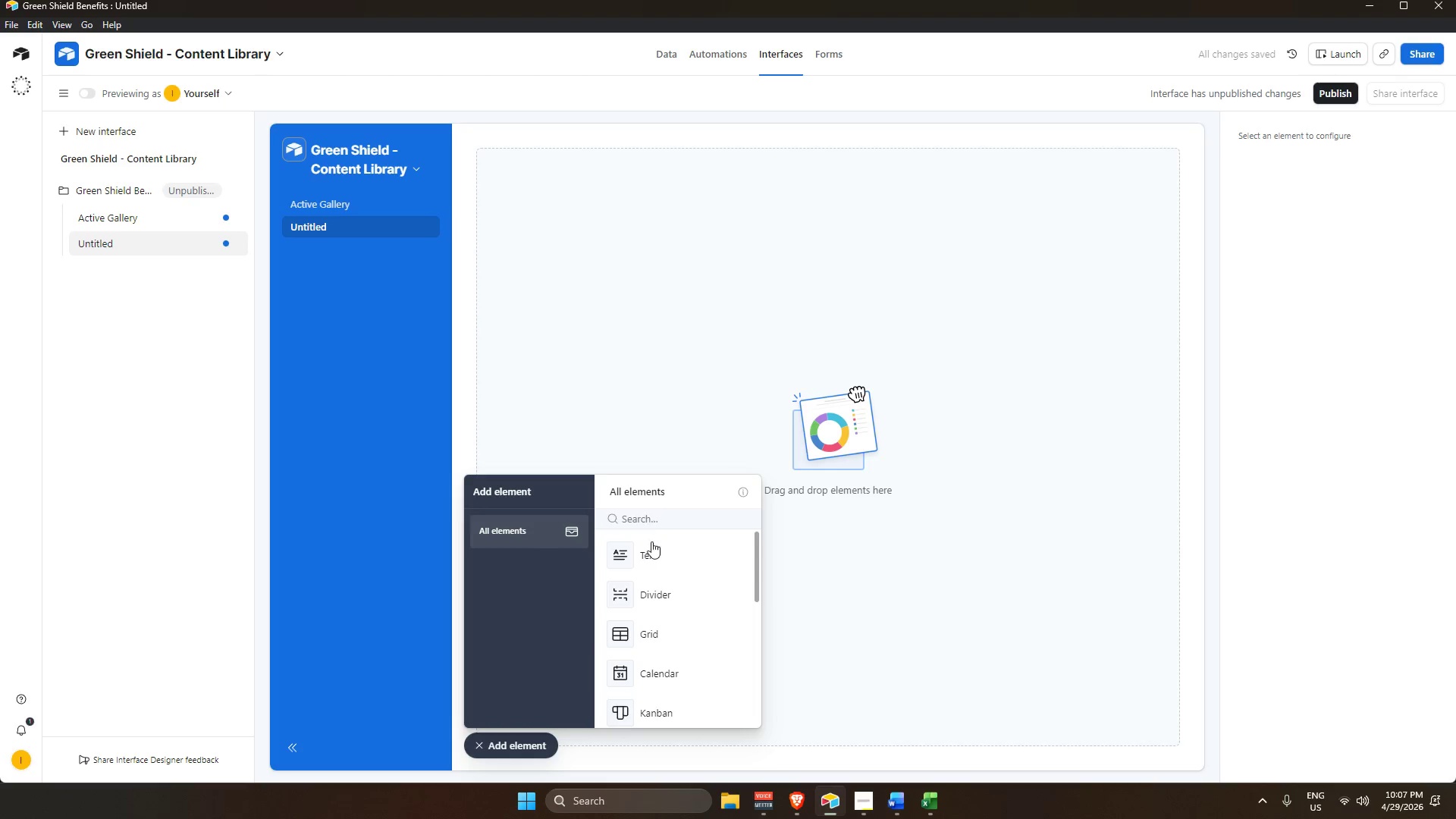 
wait(5.19)
 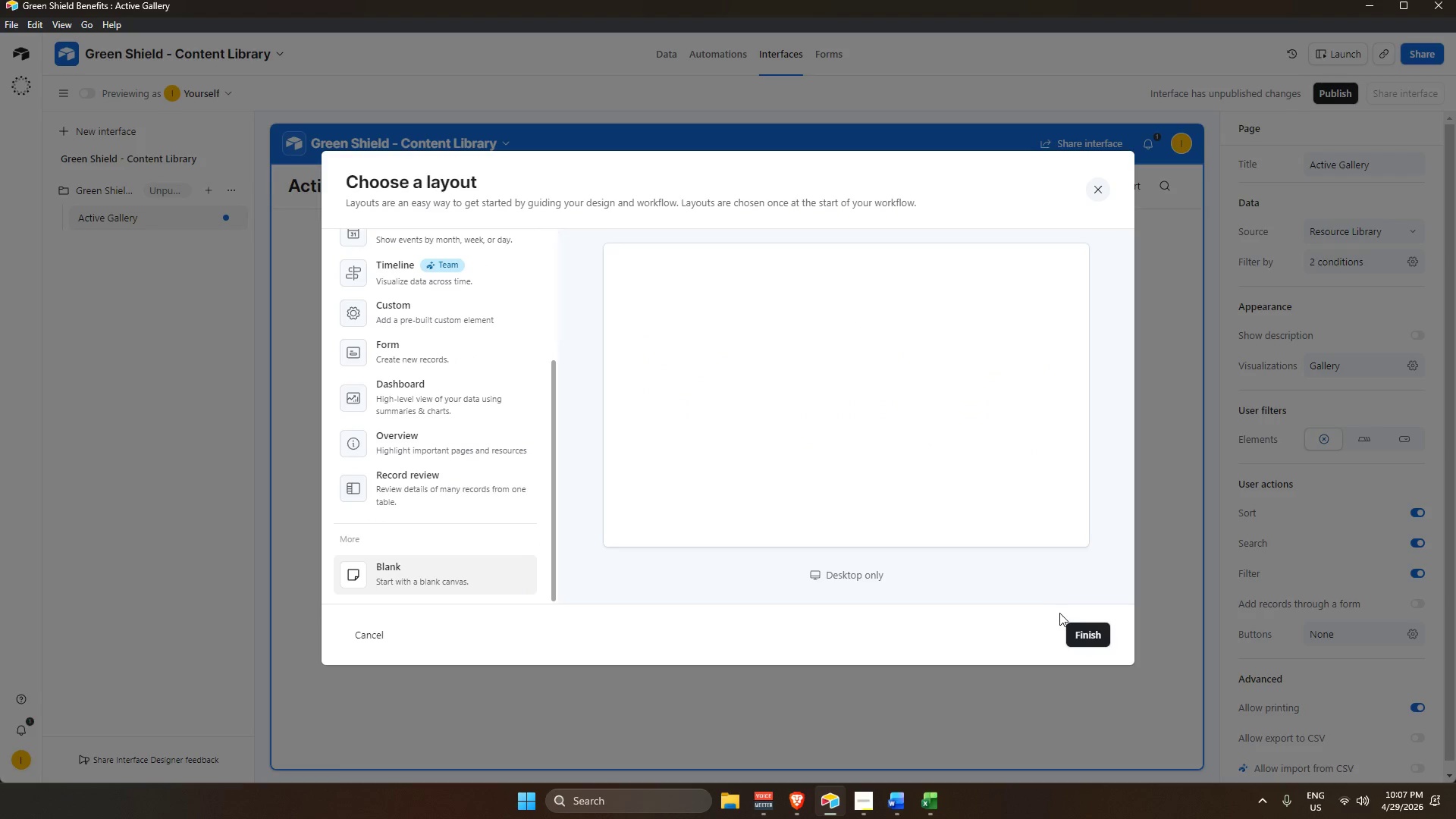 
left_click([671, 629])
 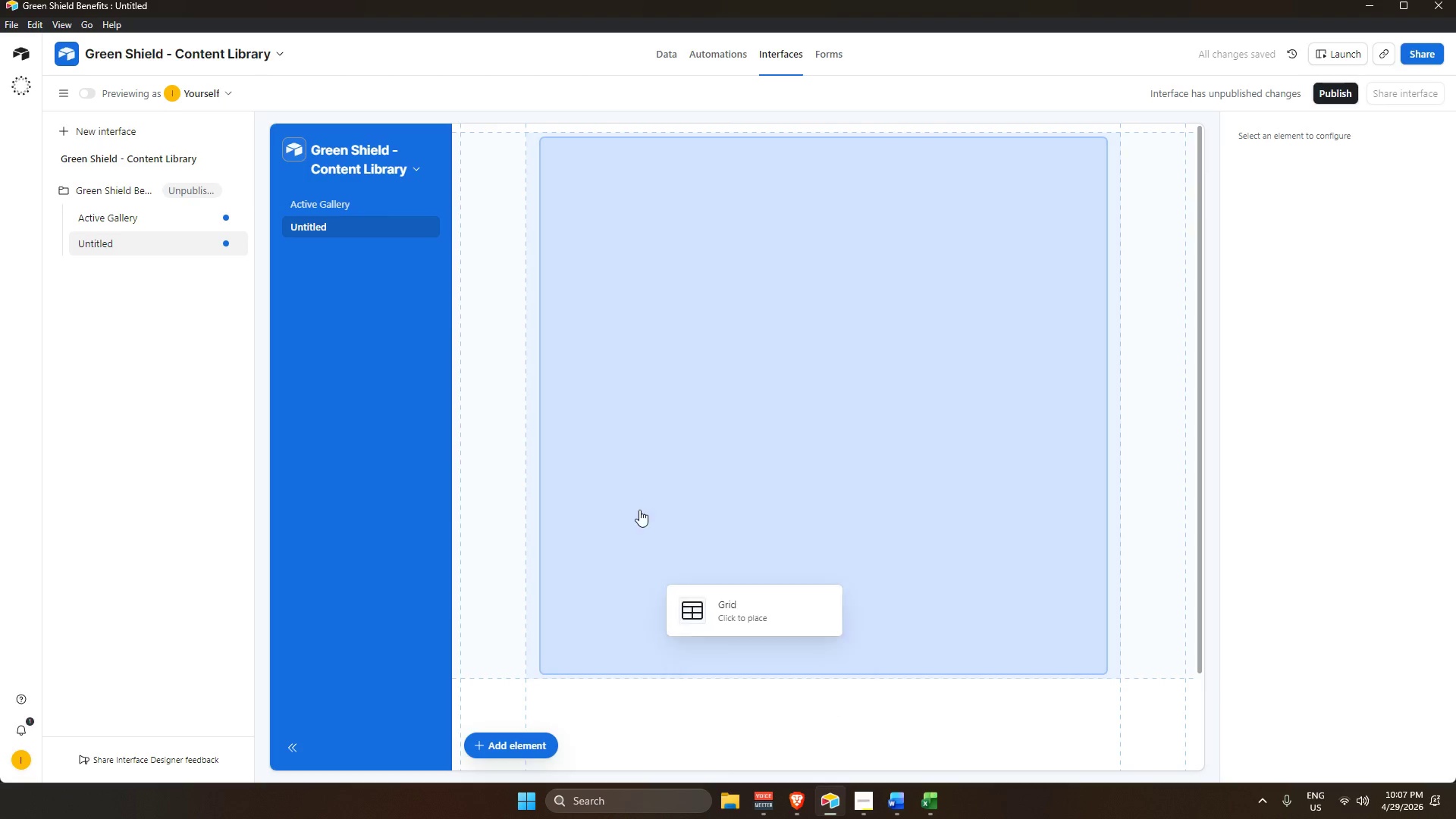 
left_click([629, 400])
 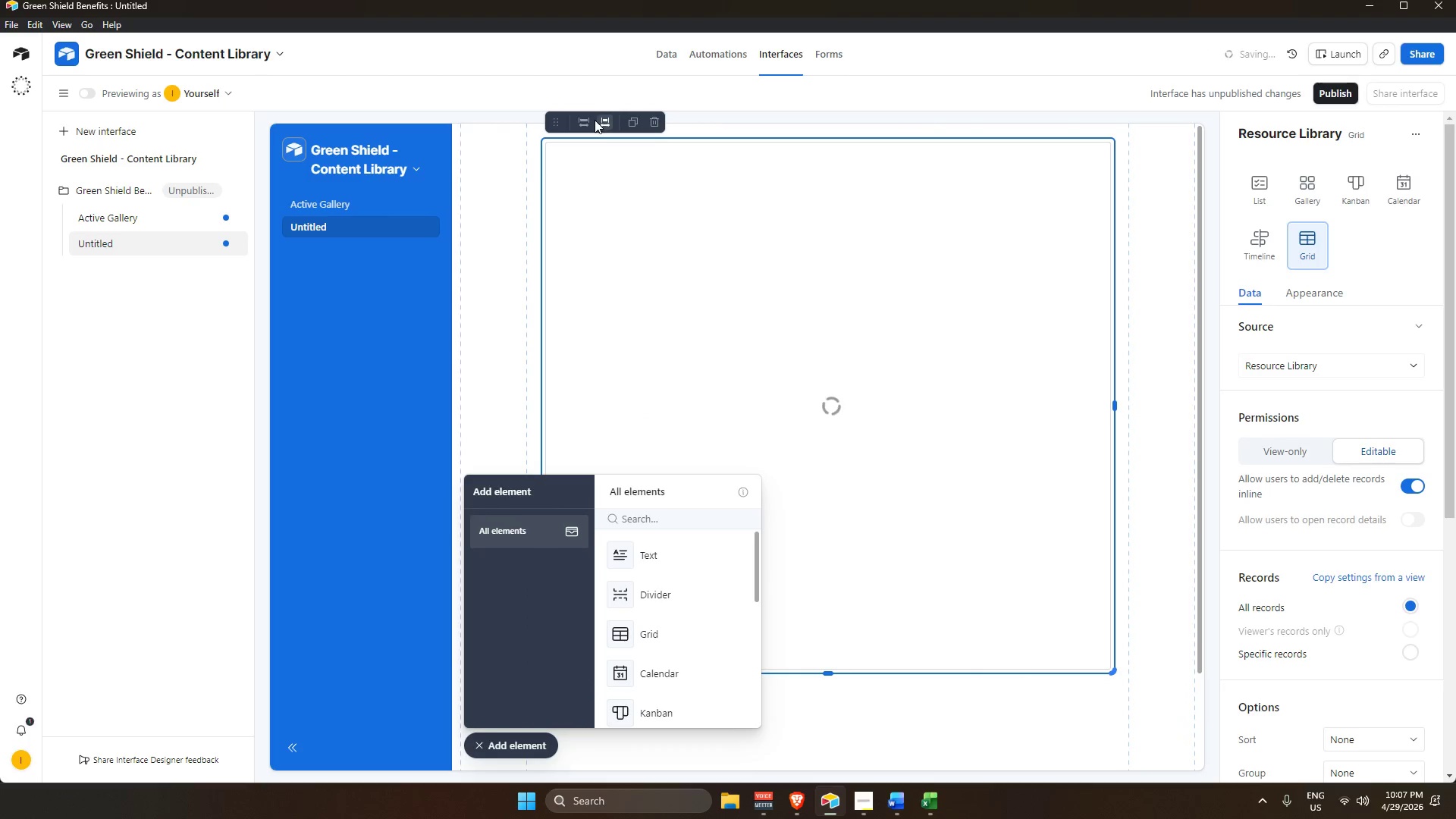 
left_click([588, 121])
 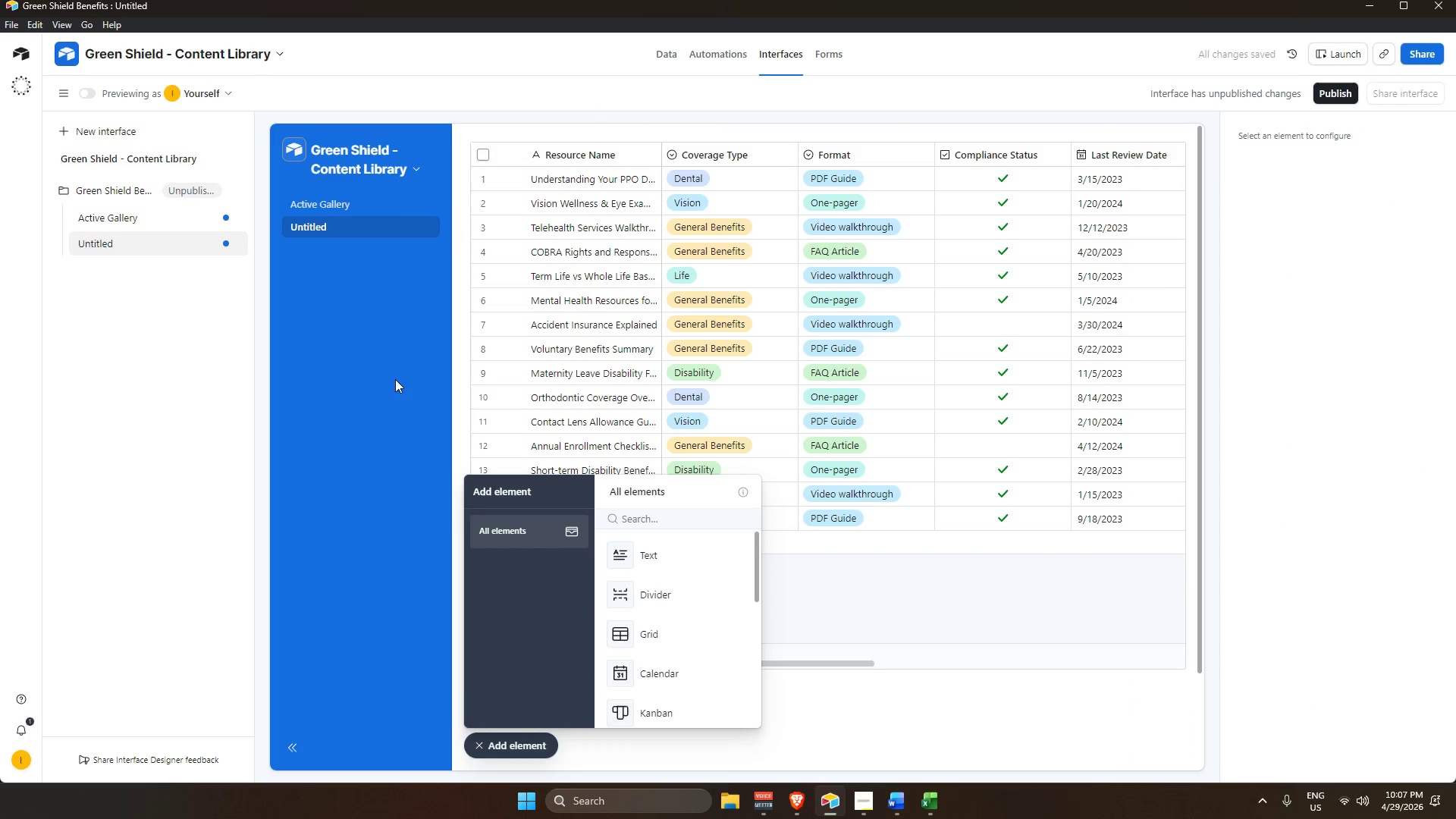 
scroll: coordinate [767, 294], scroll_direction: up, amount: 2.0
 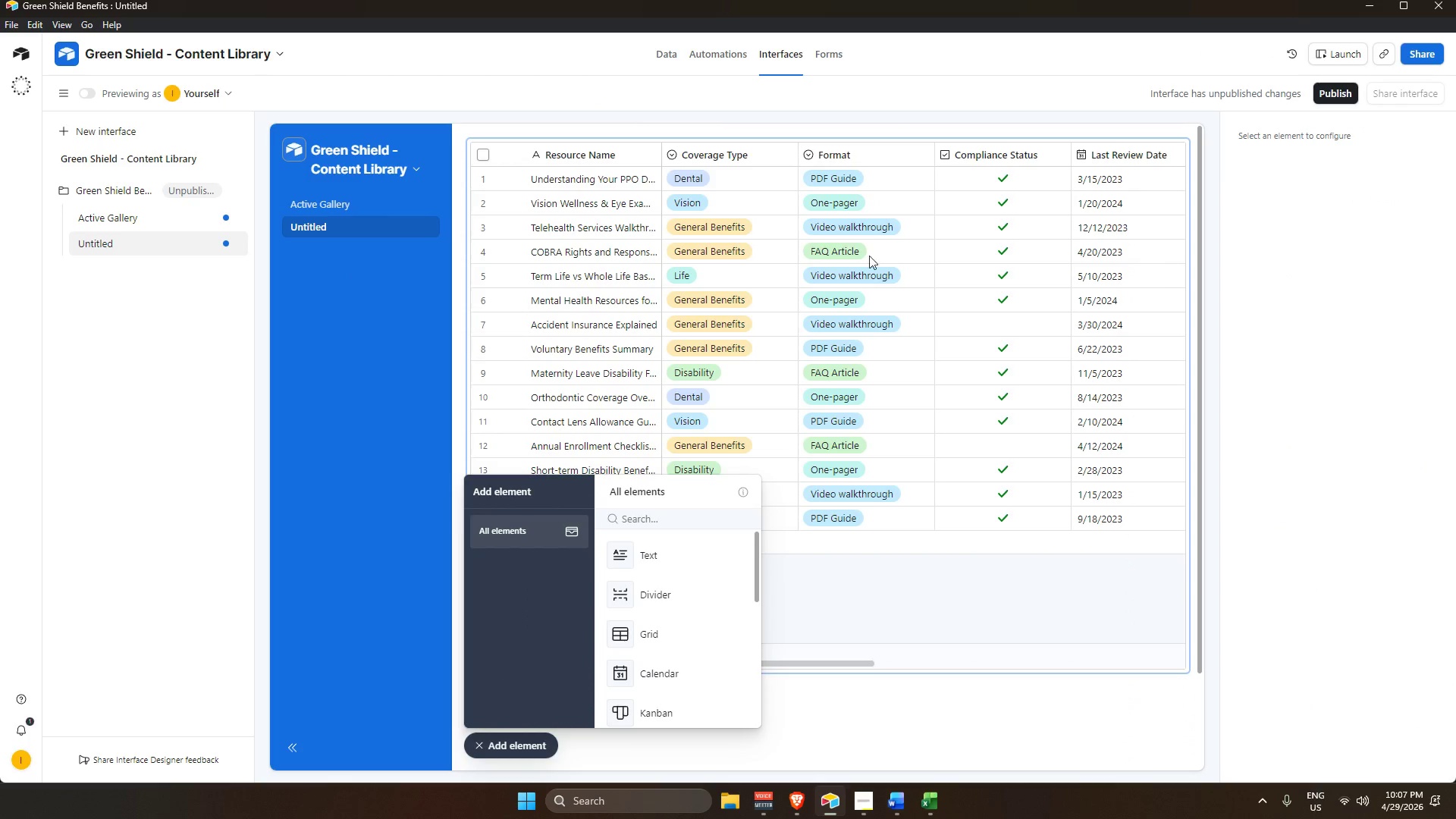 
left_click([371, 208])
 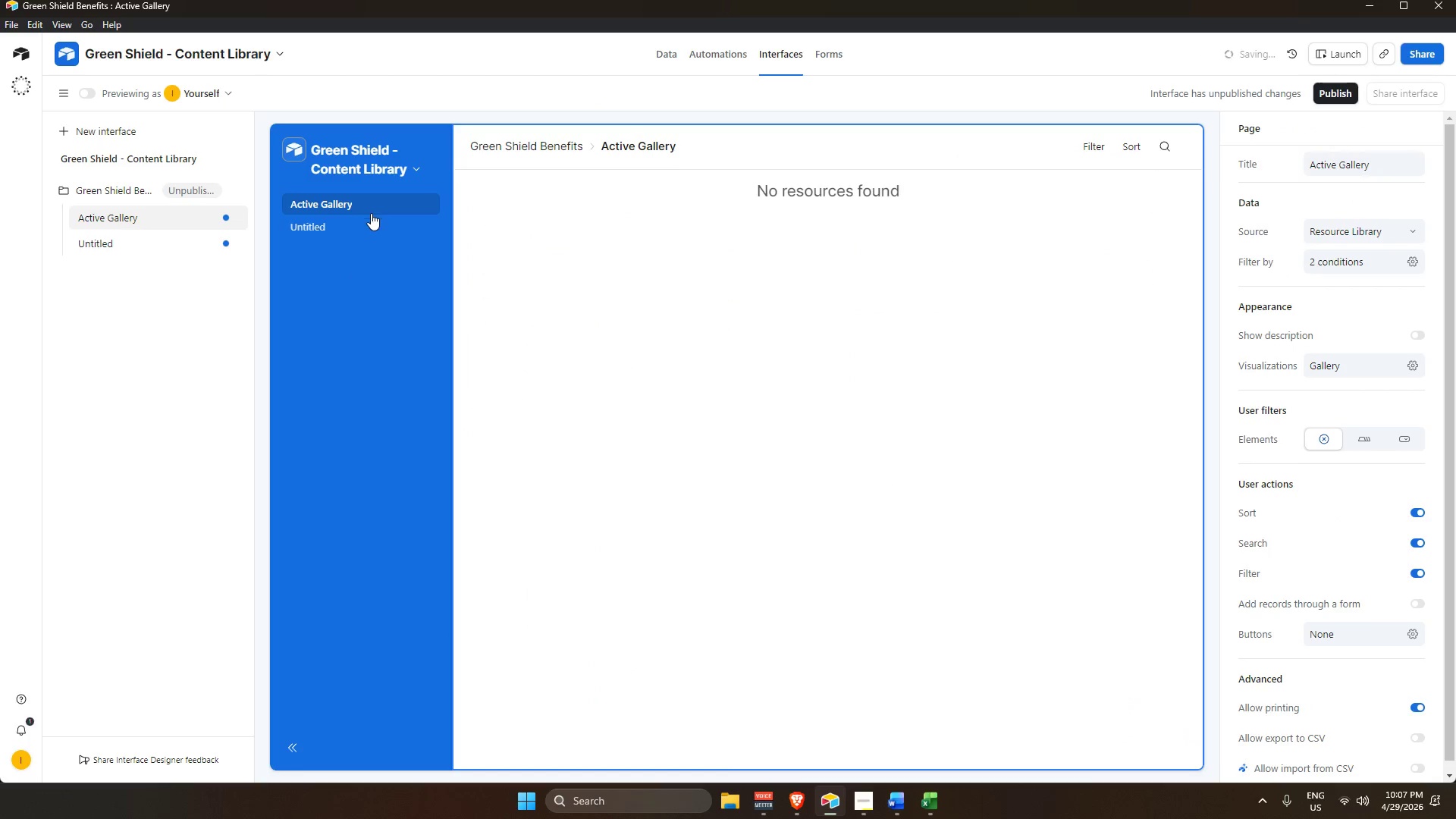 
left_click([375, 222])
 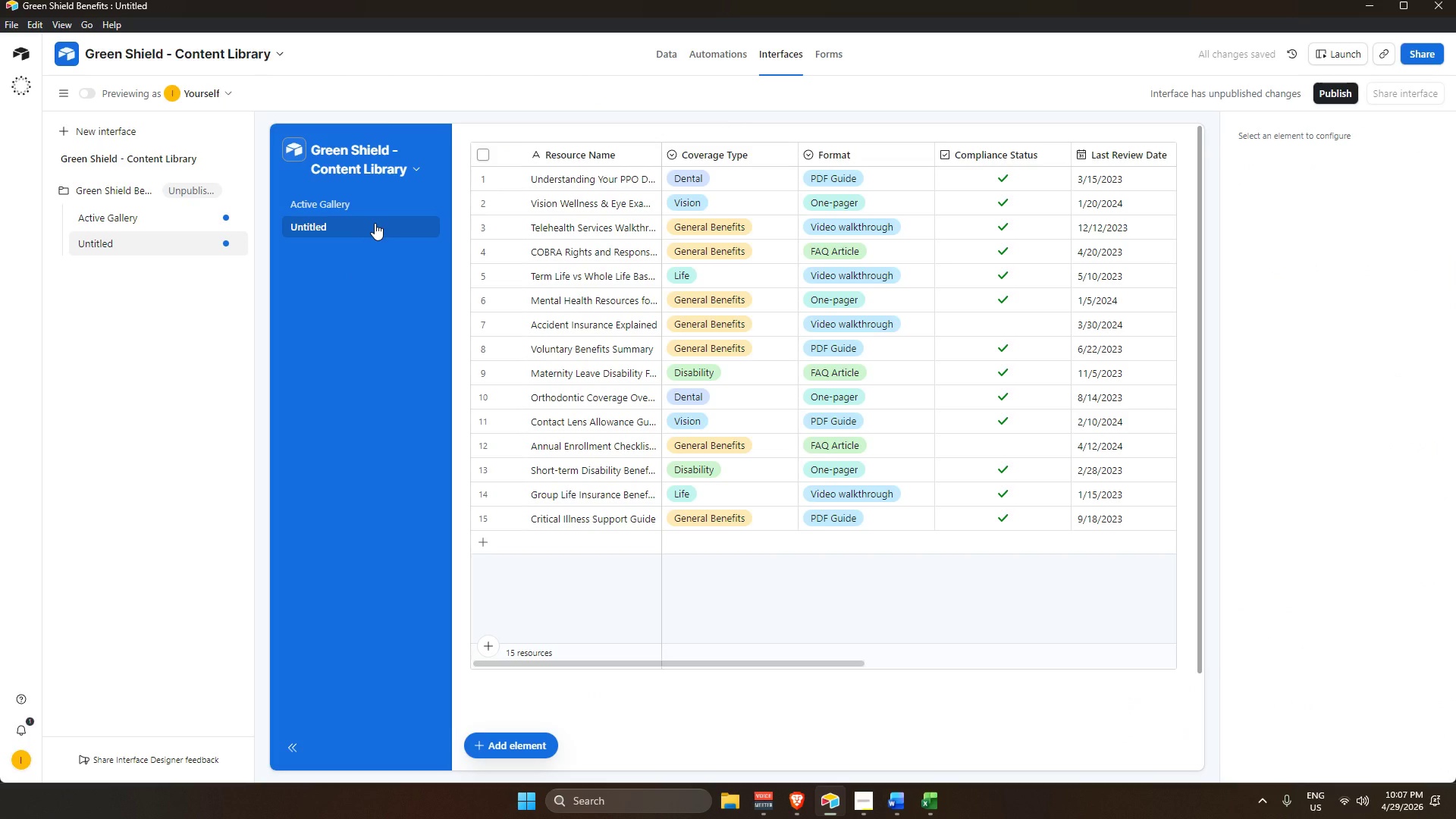 
right_click([375, 223])
 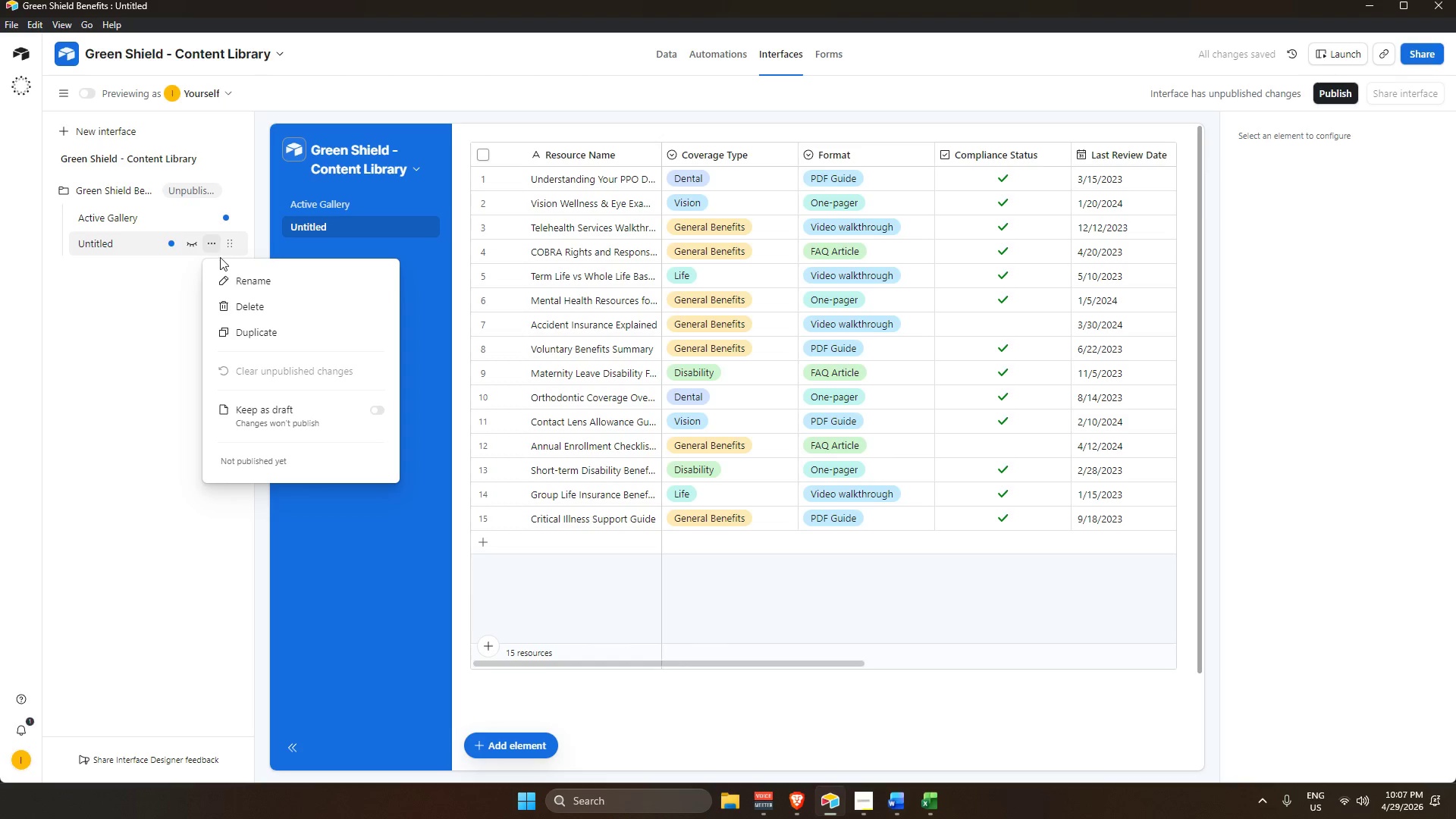 
left_click([292, 308])
 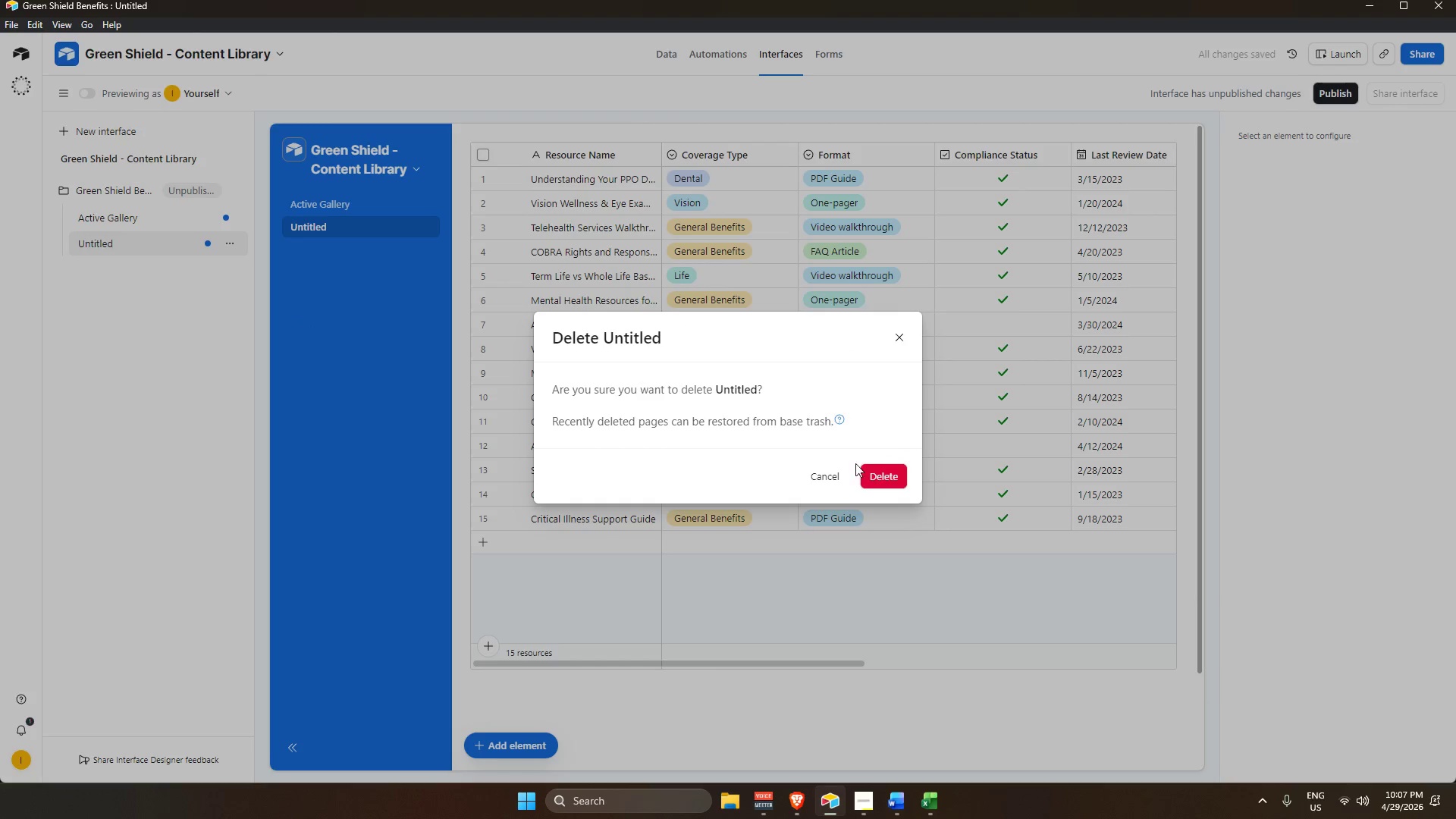 
left_click([884, 480])
 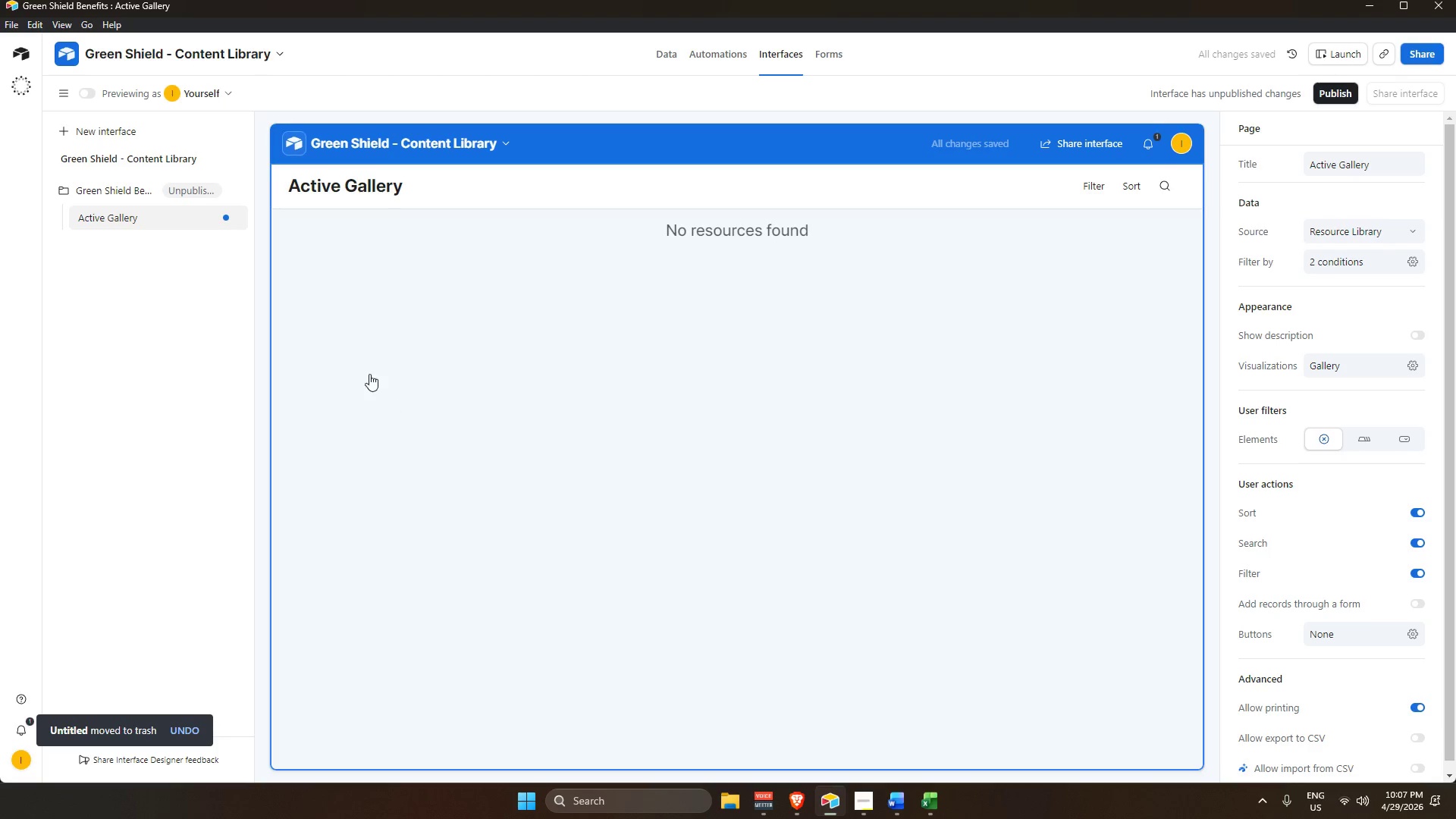 
left_click([207, 196])
 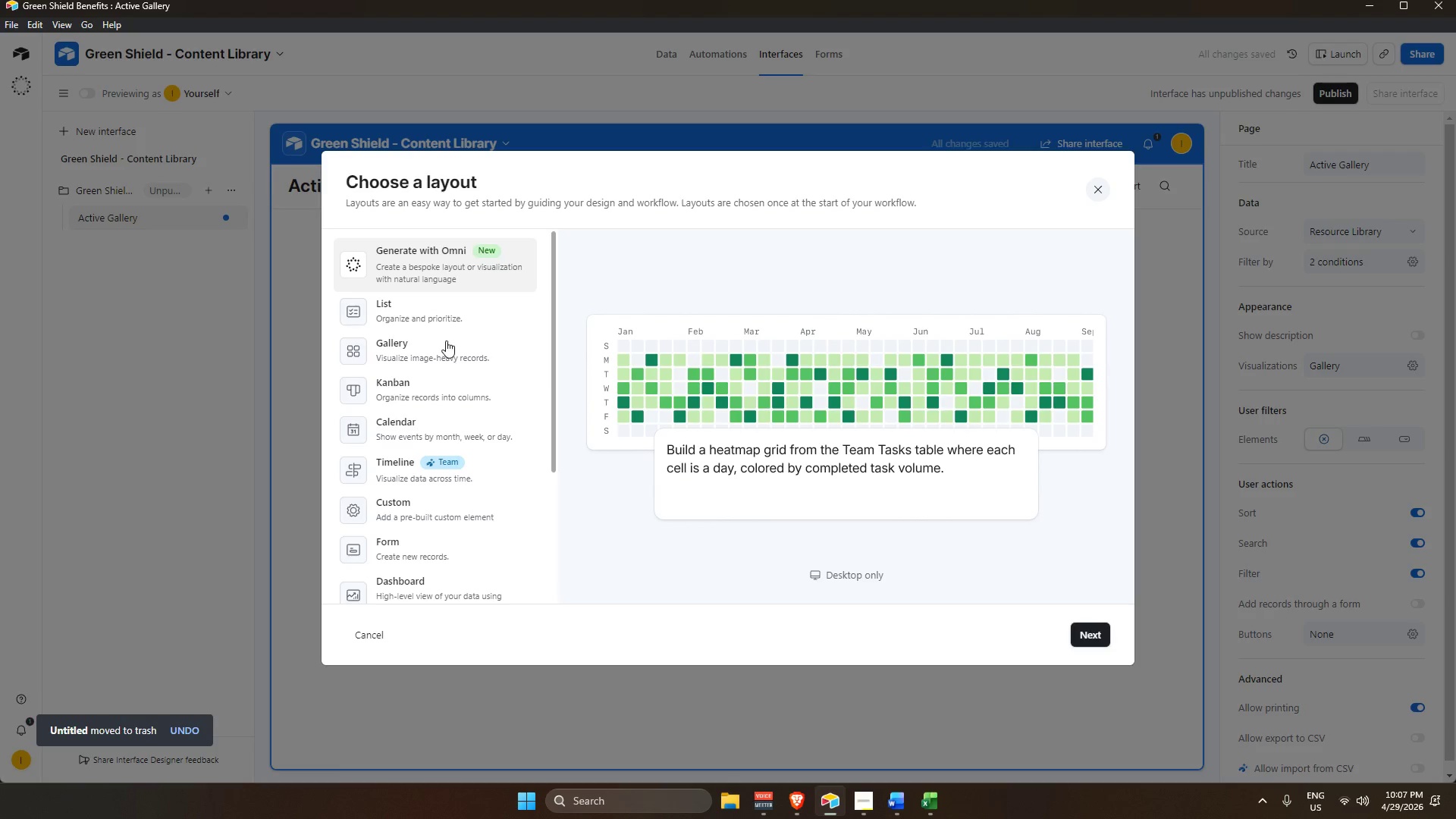 
left_click([444, 339])
 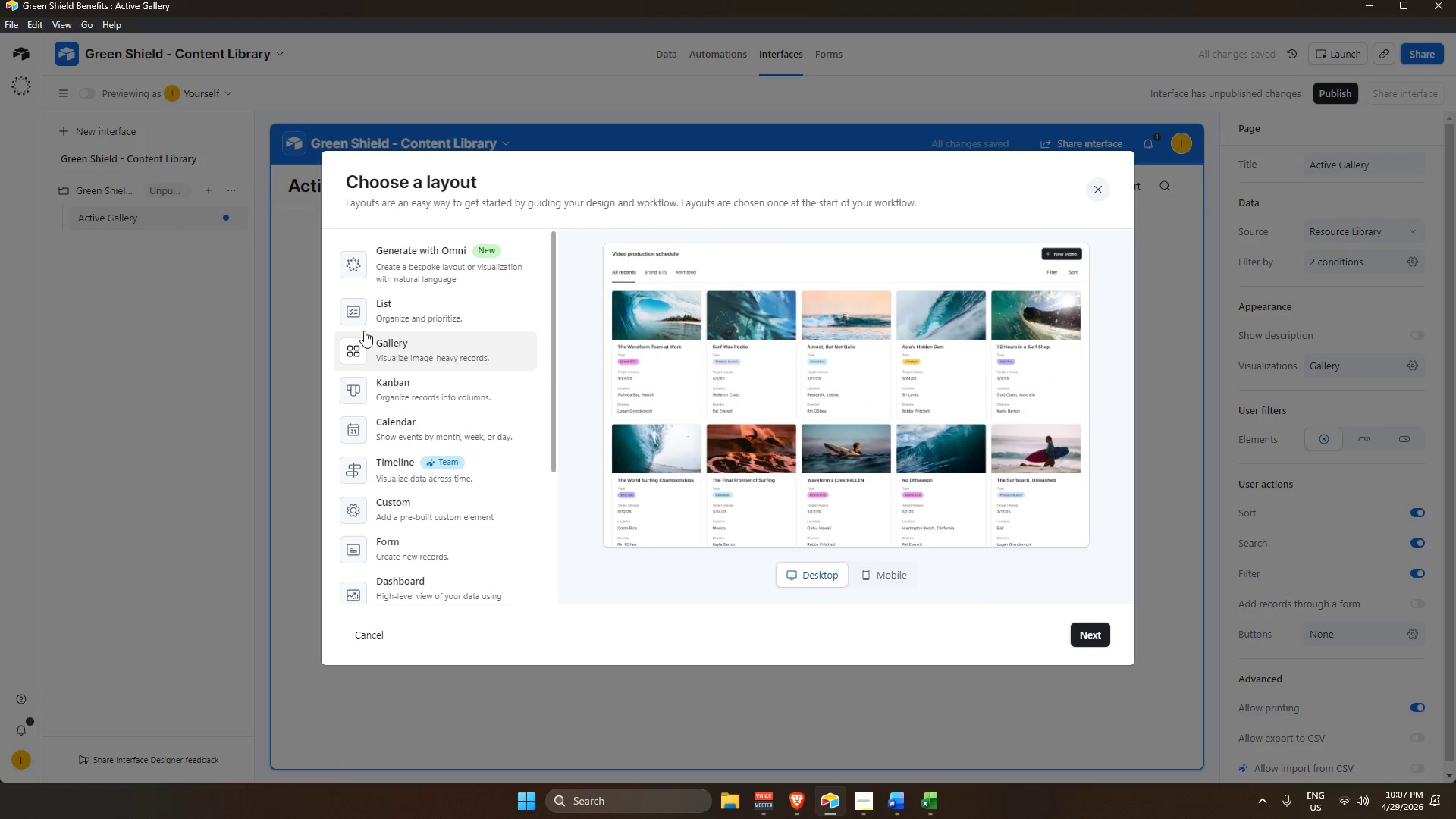 
left_click([423, 320])
 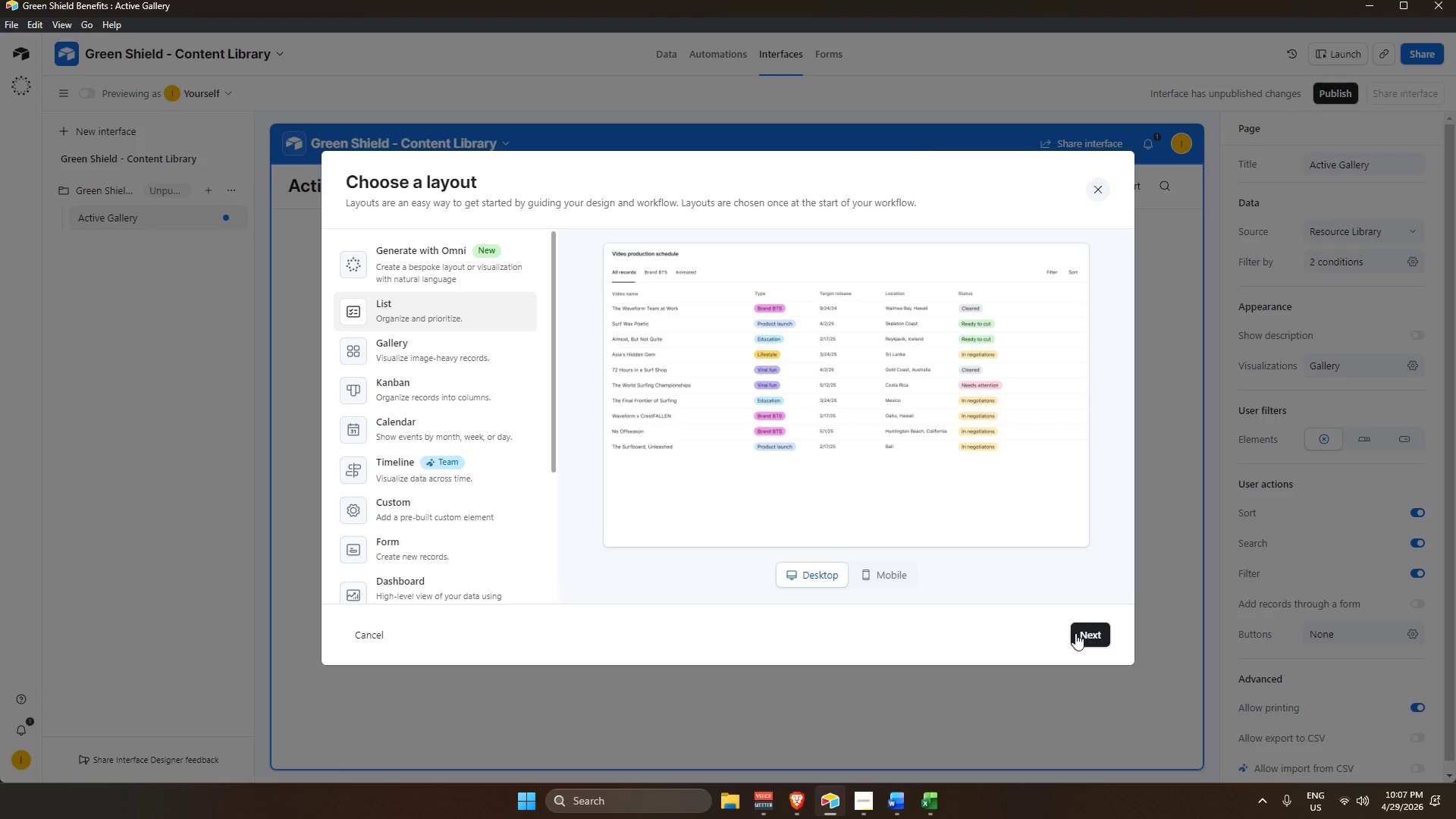 
left_click([457, 348])
 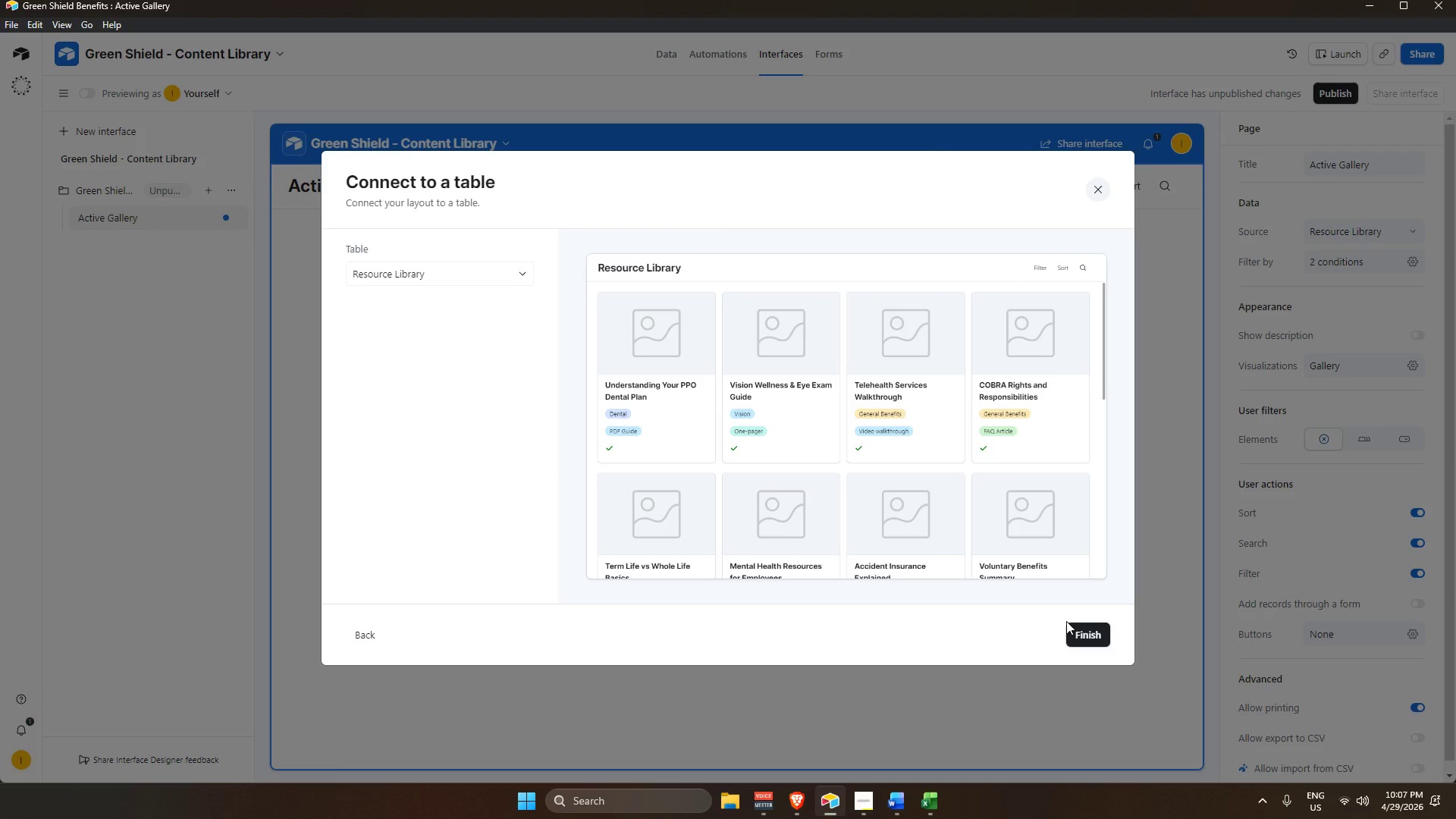 
left_click([1087, 634])
 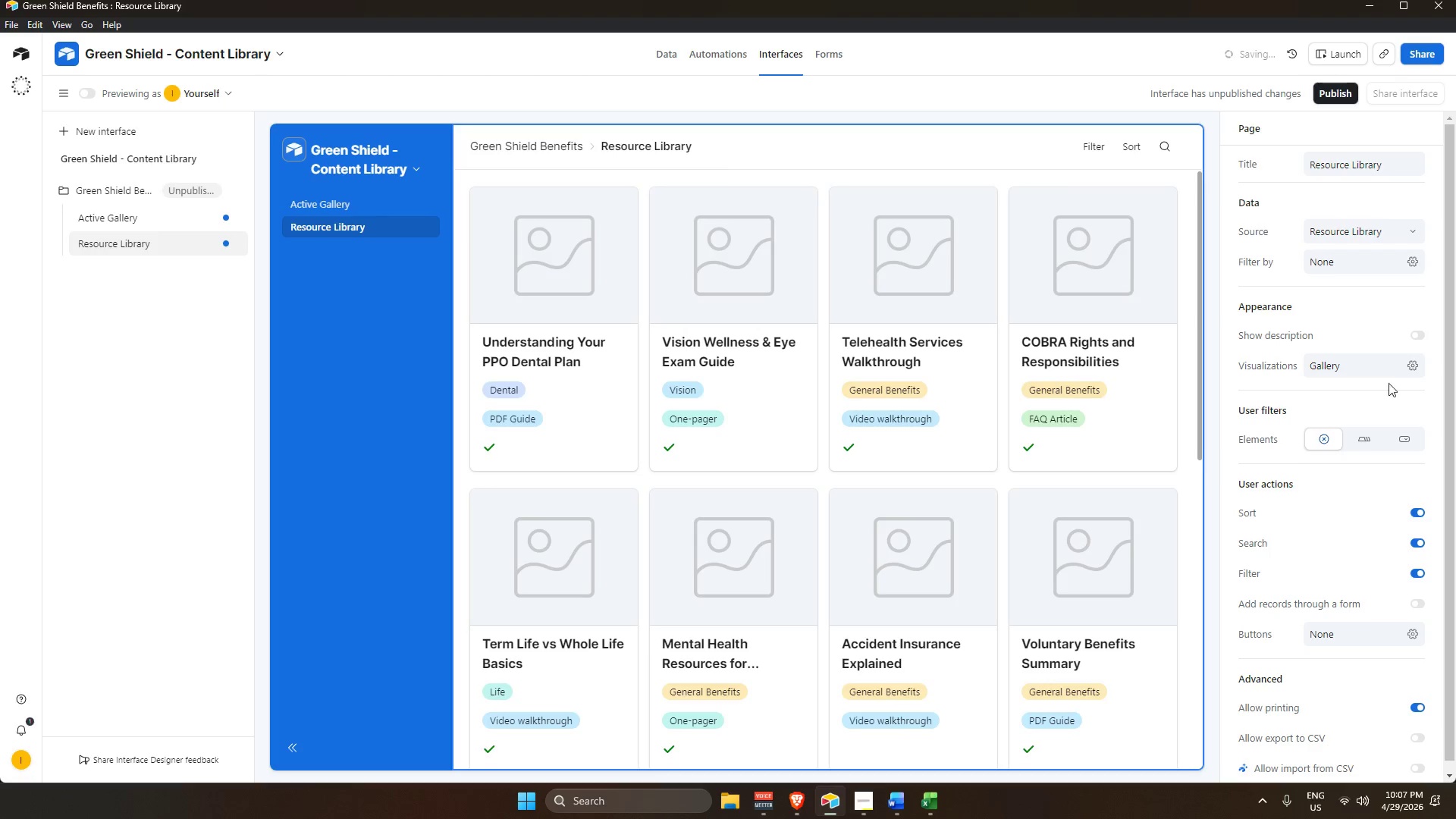 
left_click([1367, 376])
 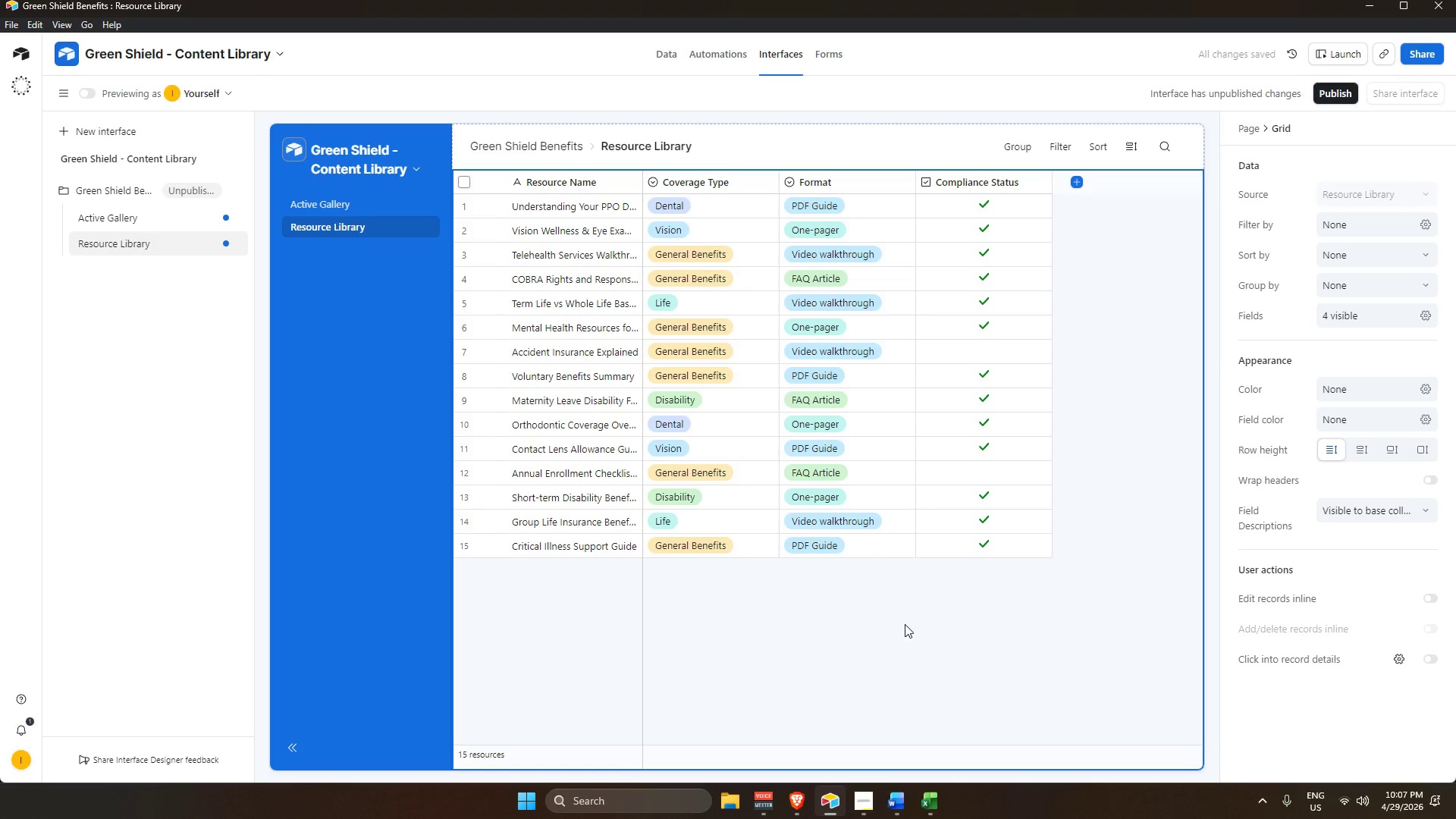 
wait(12.38)
 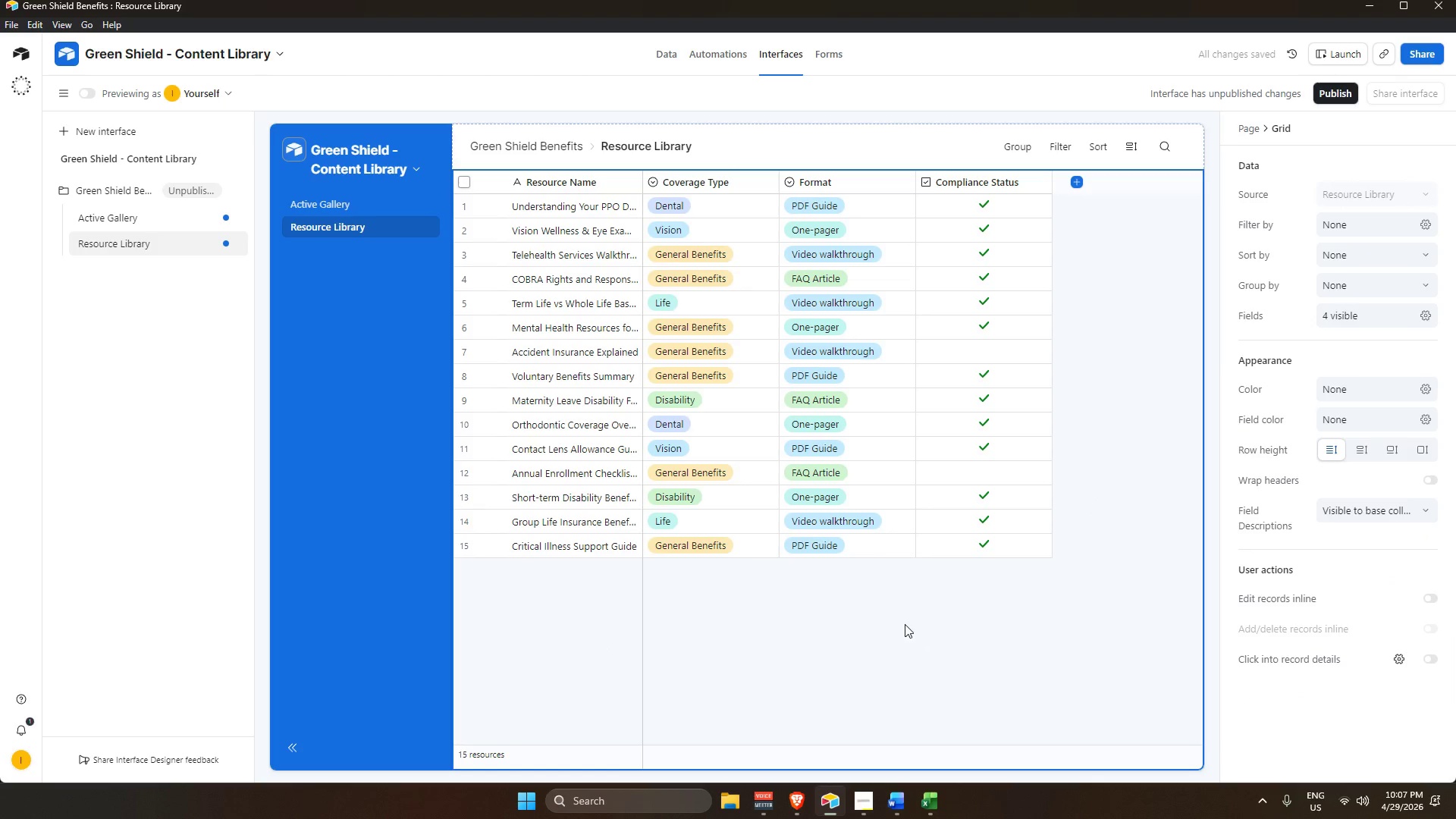 
double_click([137, 244])
 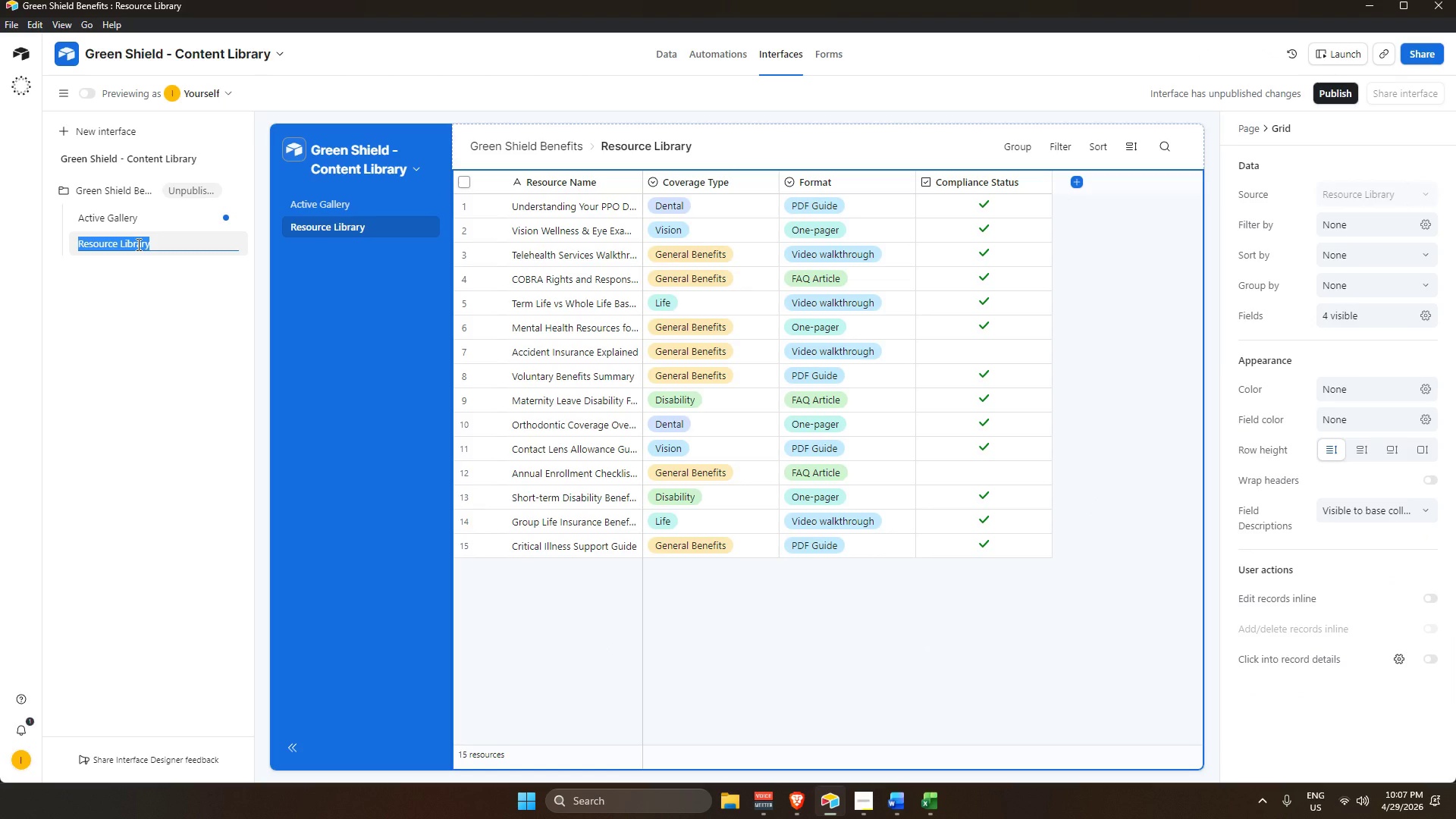 
type(Compliance Audit)
 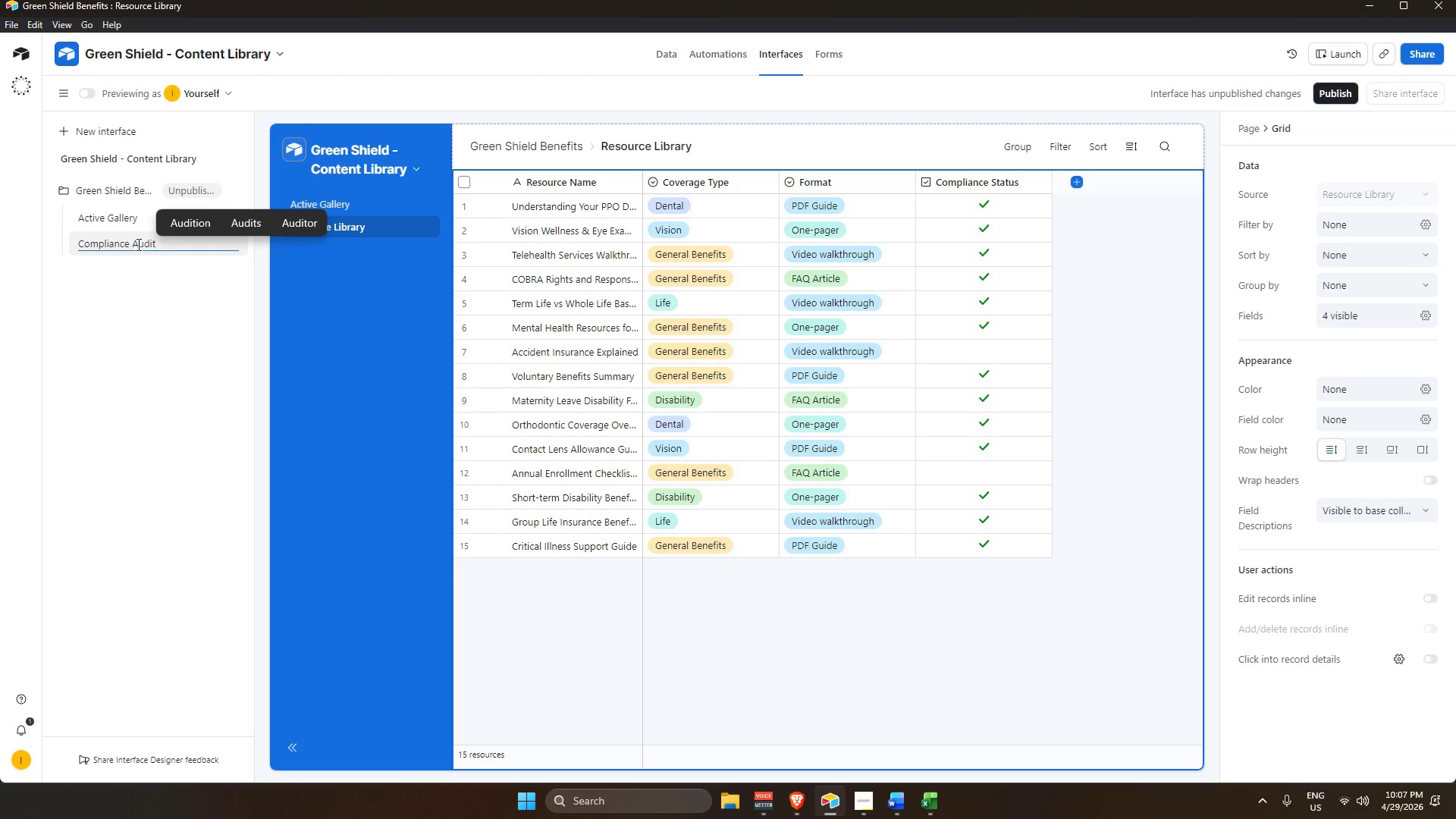 
key(Enter)
 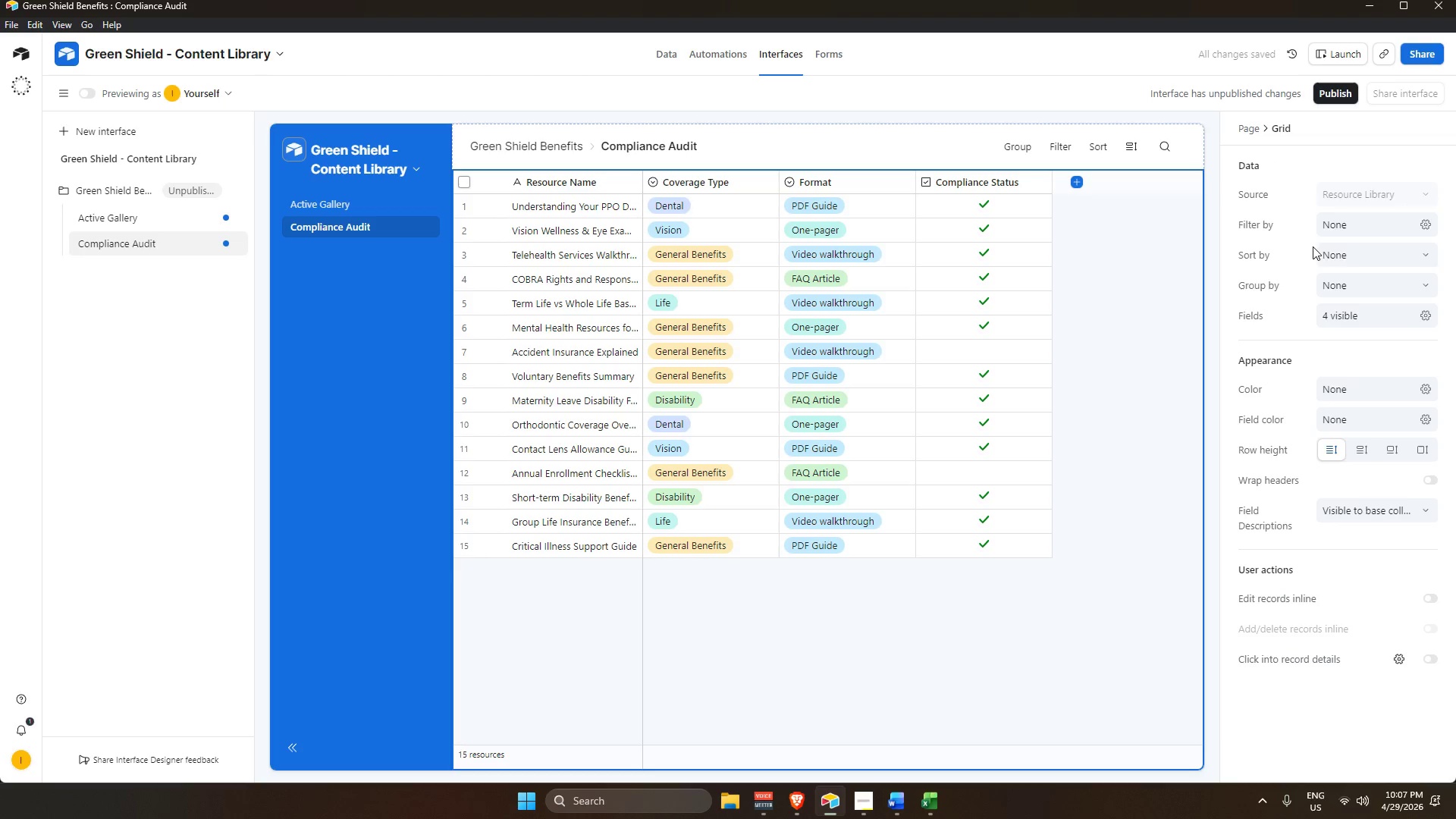 
left_click([1357, 225])
 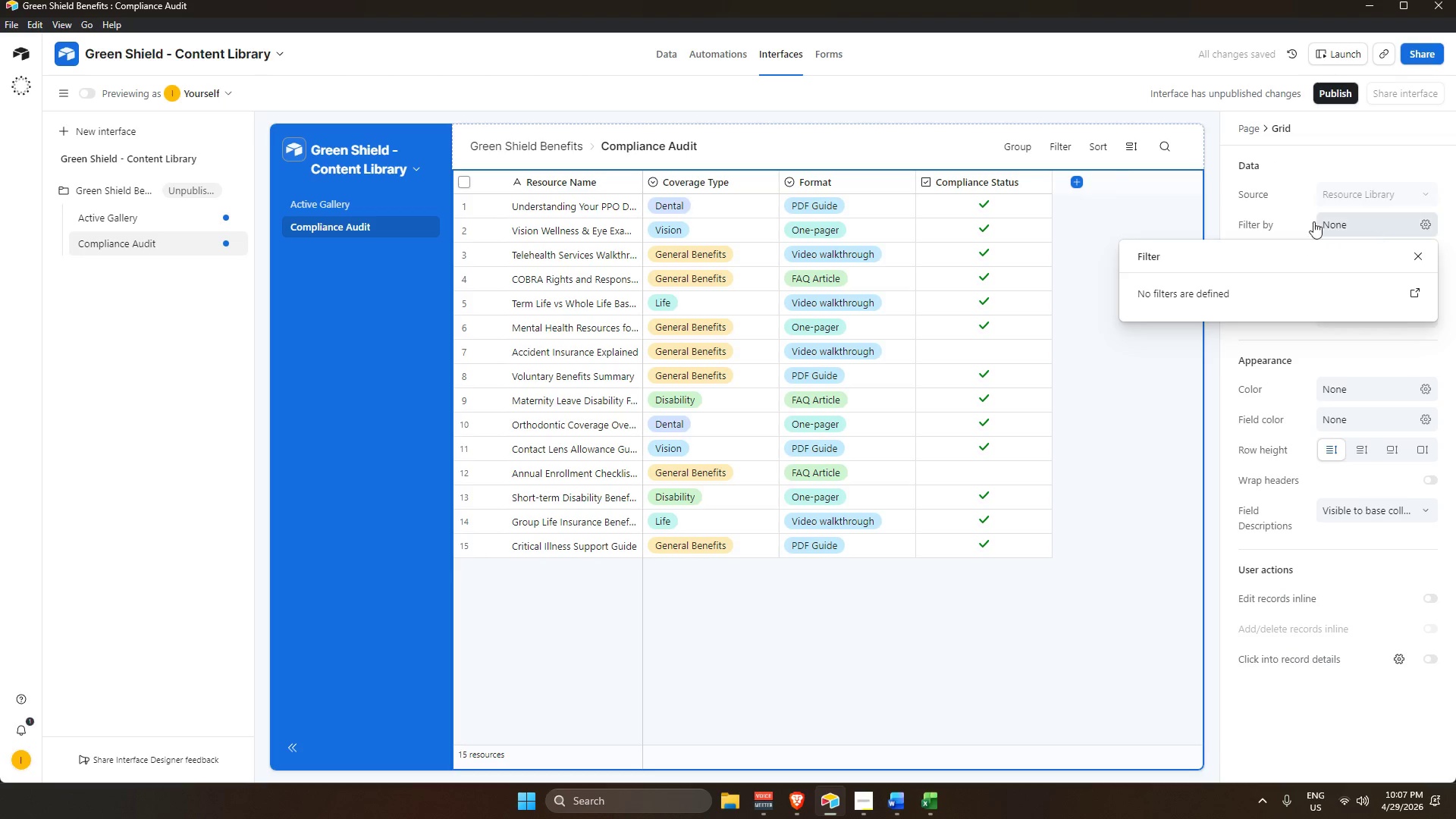 
left_click([892, 146])
 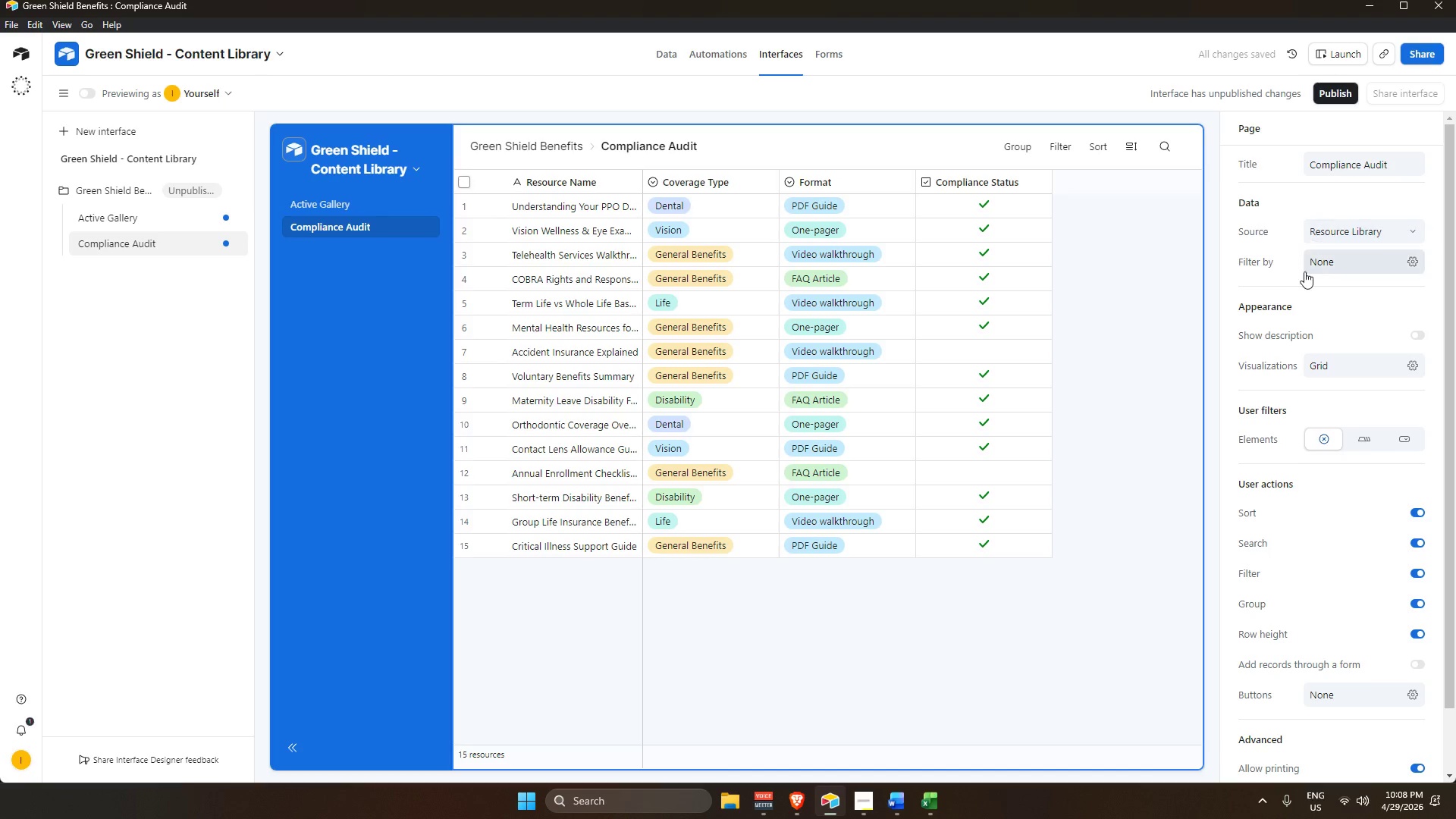 
left_click_drag(start_coordinate=[1309, 269], to_coordinate=[1317, 265])
 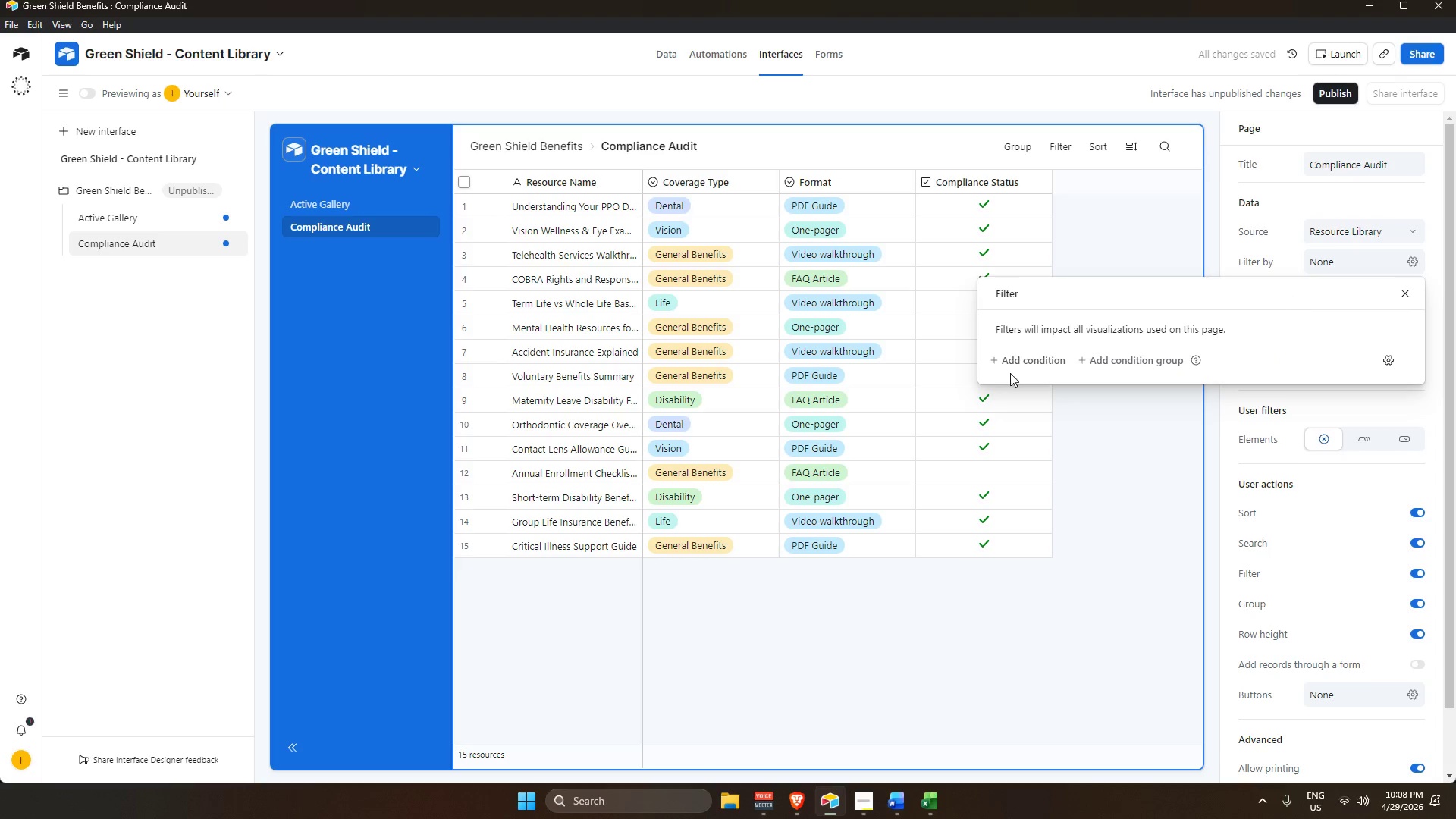 
left_click([1011, 359])
 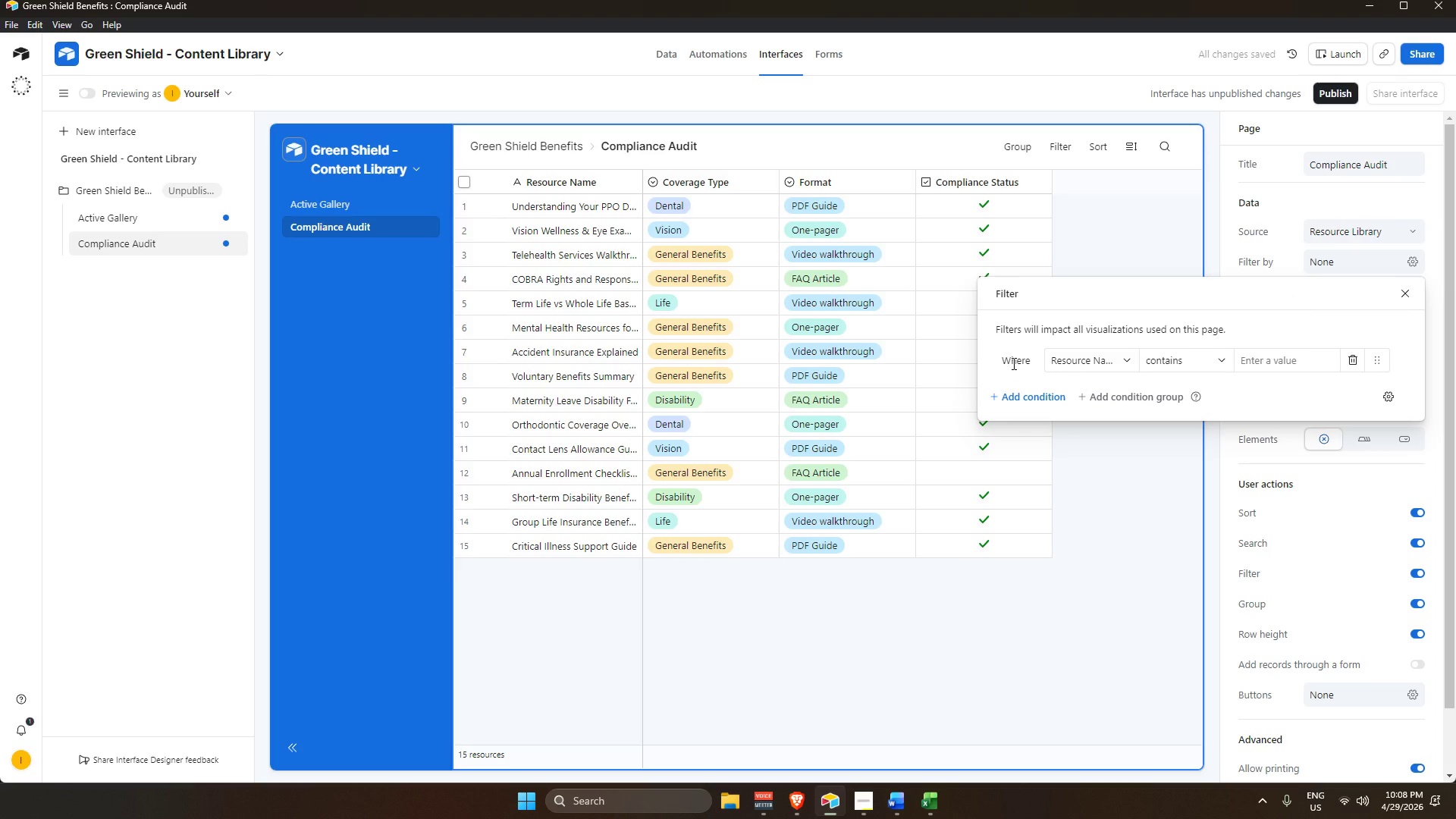 
wait(6.12)
 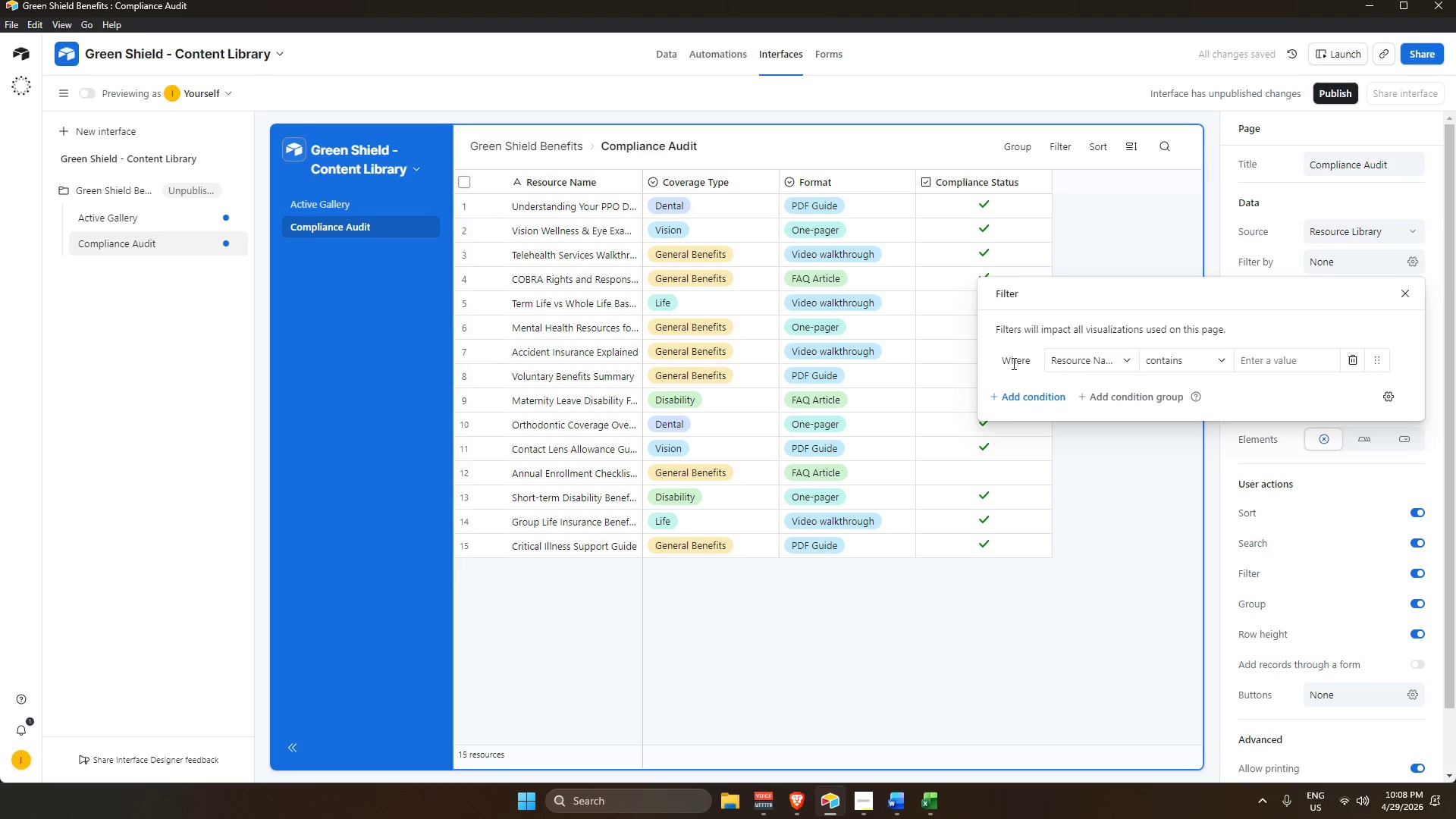 
left_click([1131, 364])
 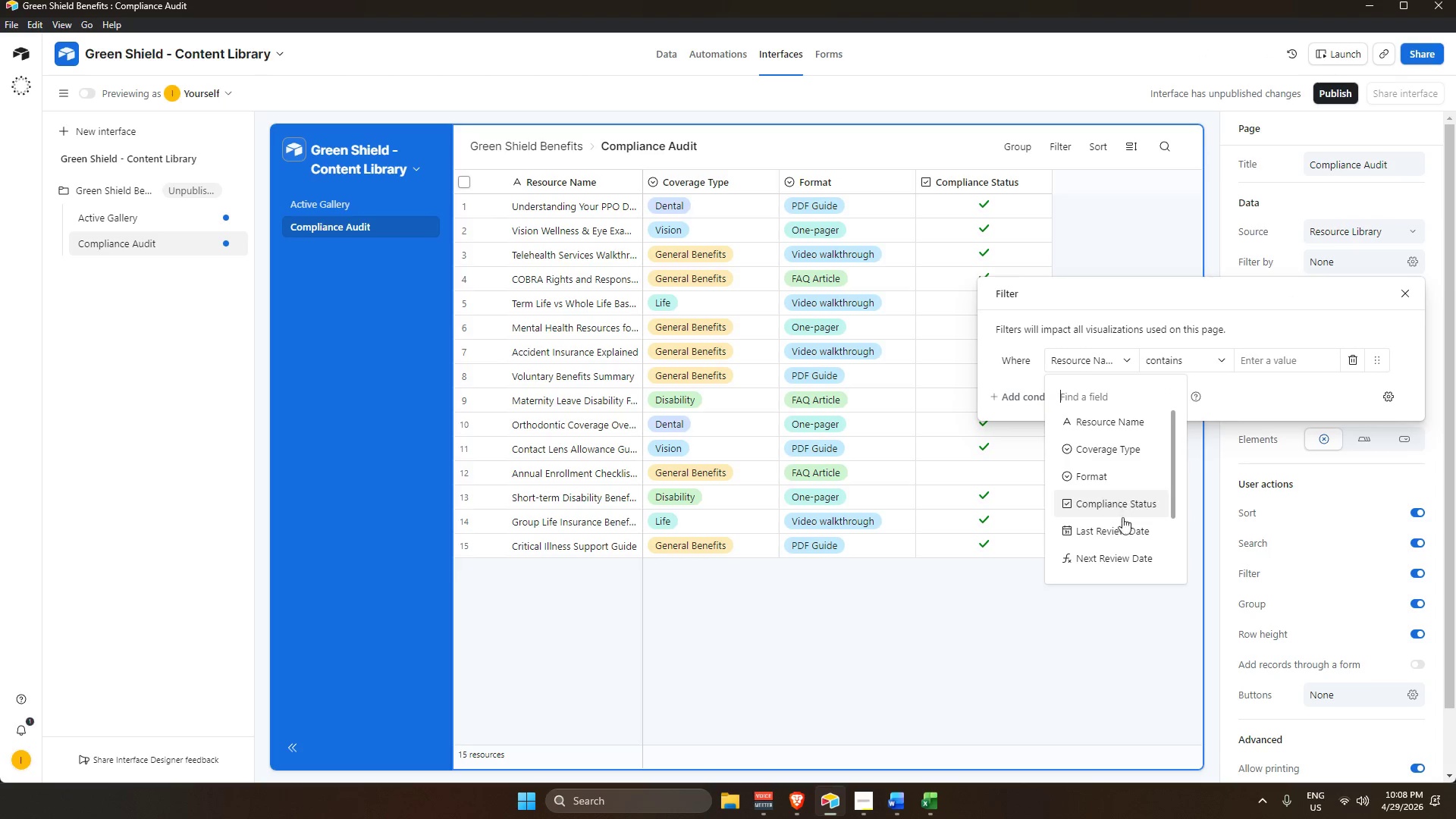 
scroll: coordinate [1124, 535], scroll_direction: down, amount: 3.0
 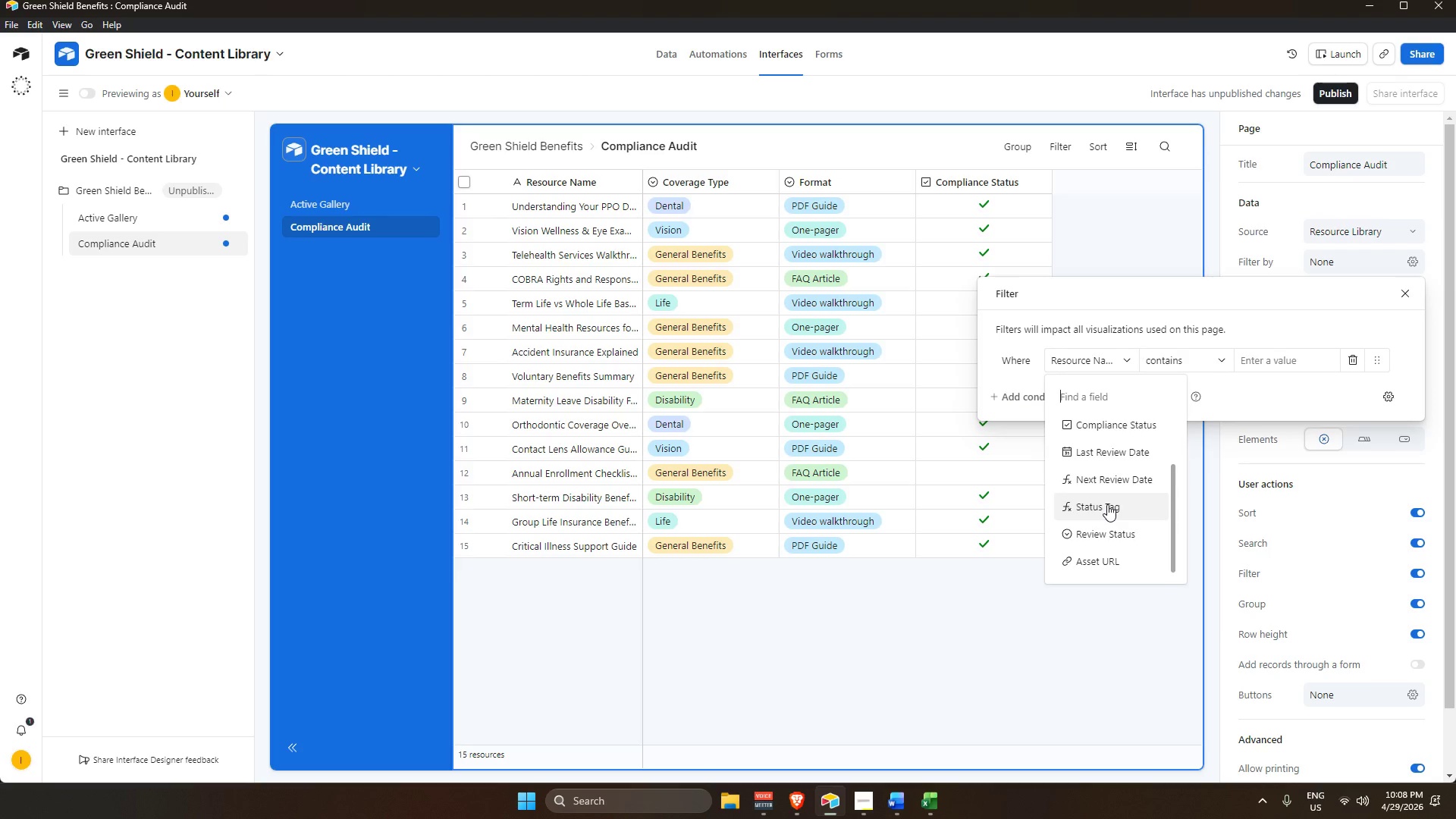 
left_click([1109, 504])
 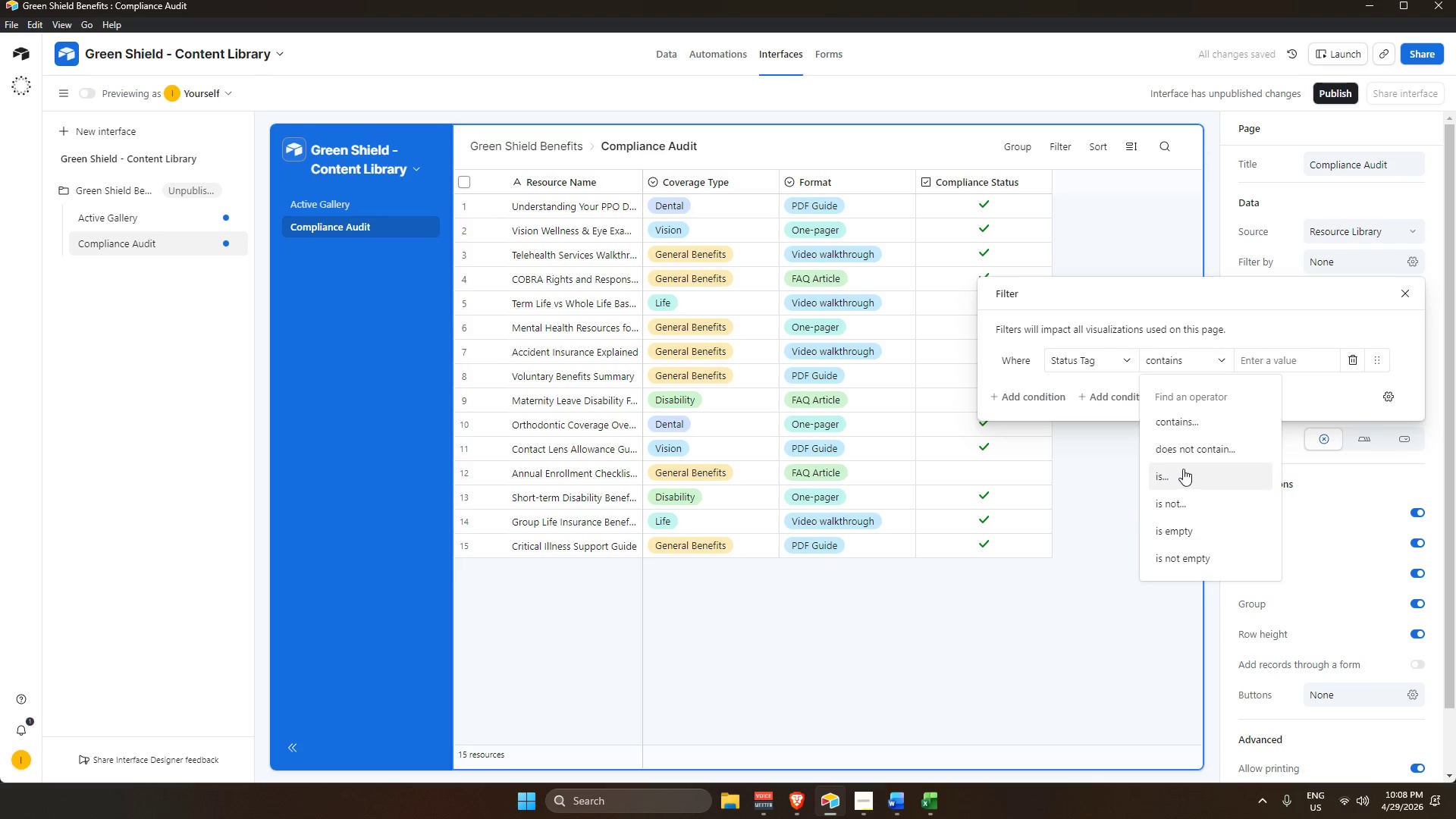 
left_click([1272, 361])
 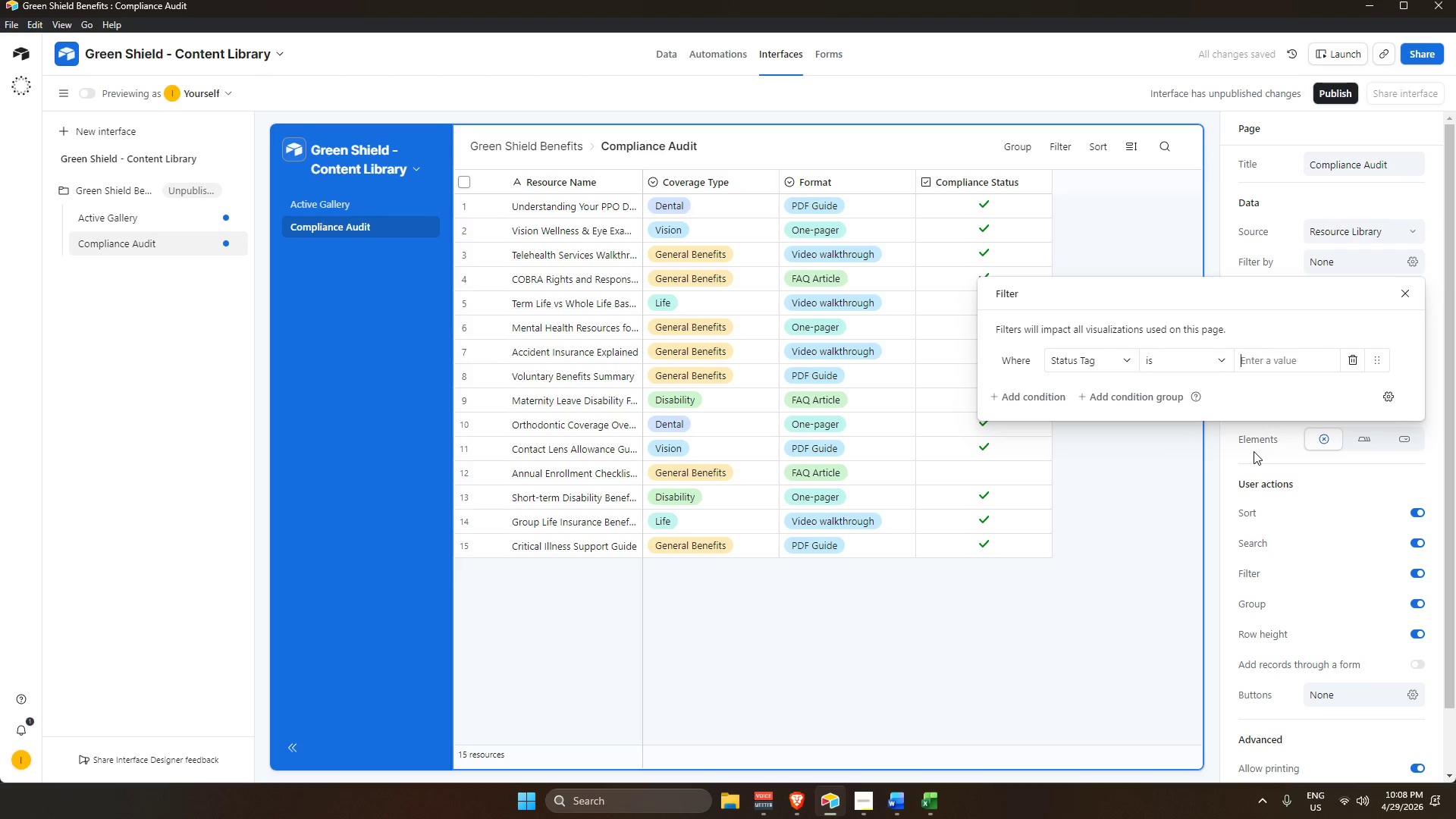 
key(Control+V)
 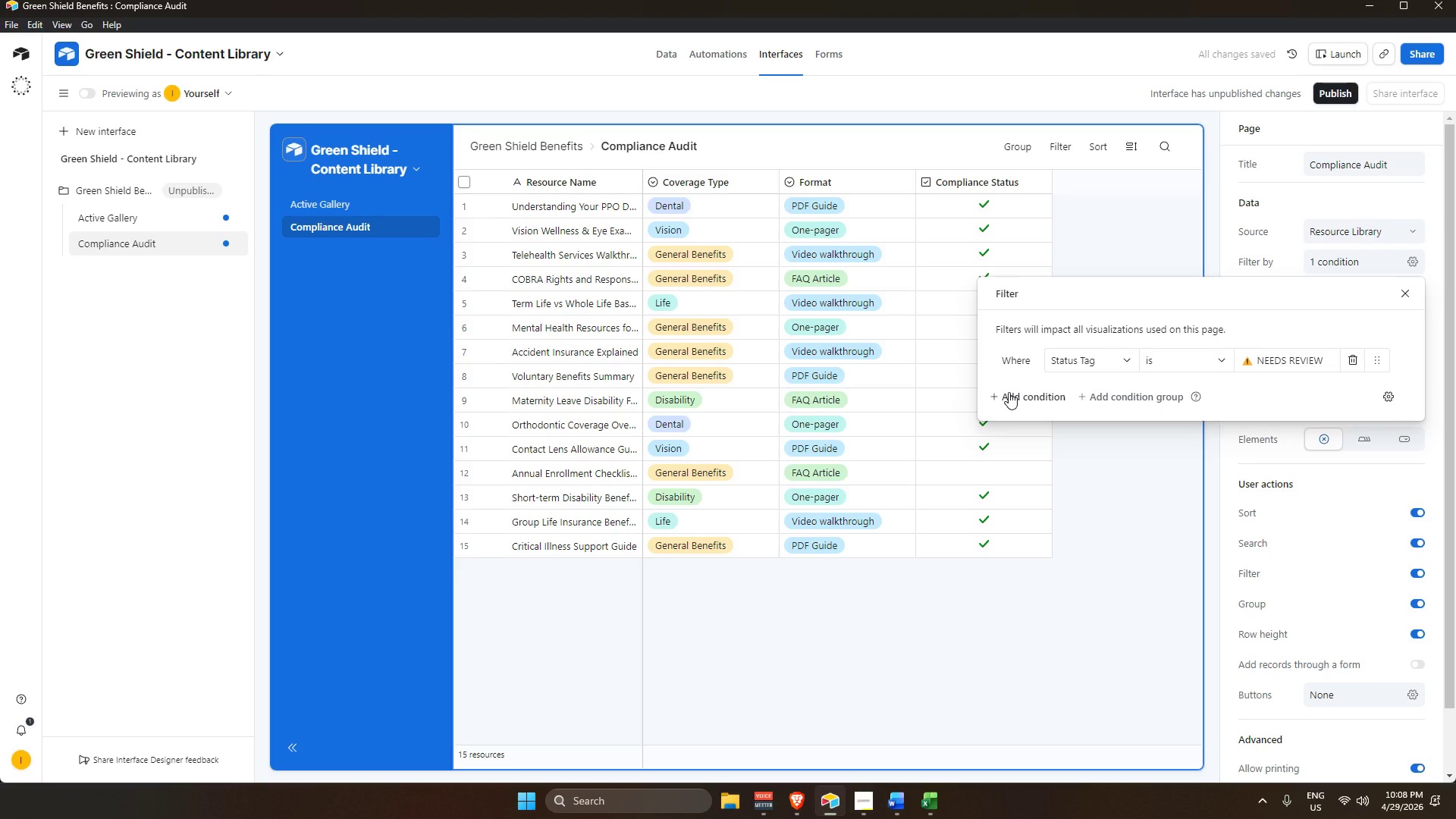 
left_click([1287, 330])
 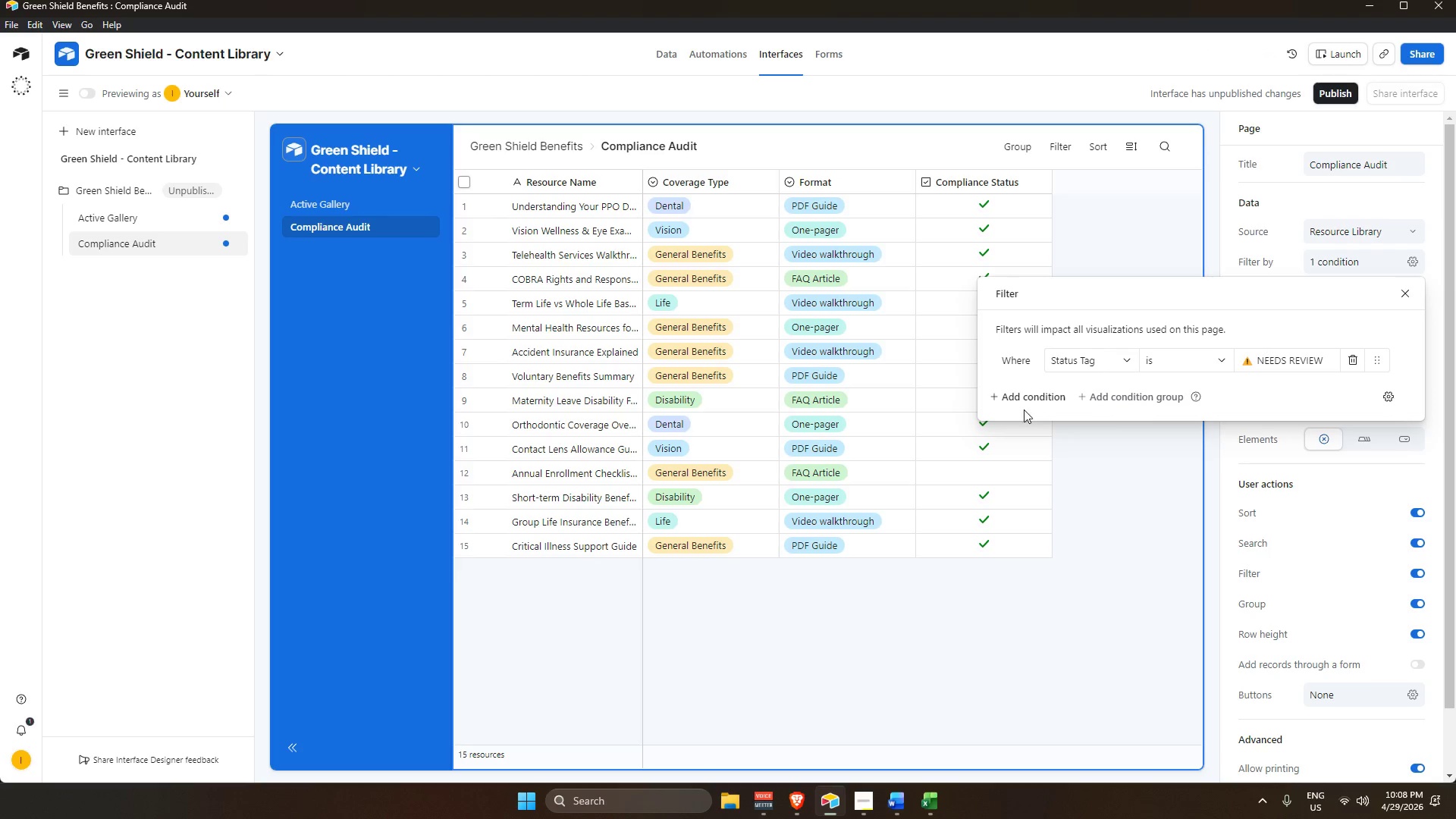 
left_click([992, 643])
 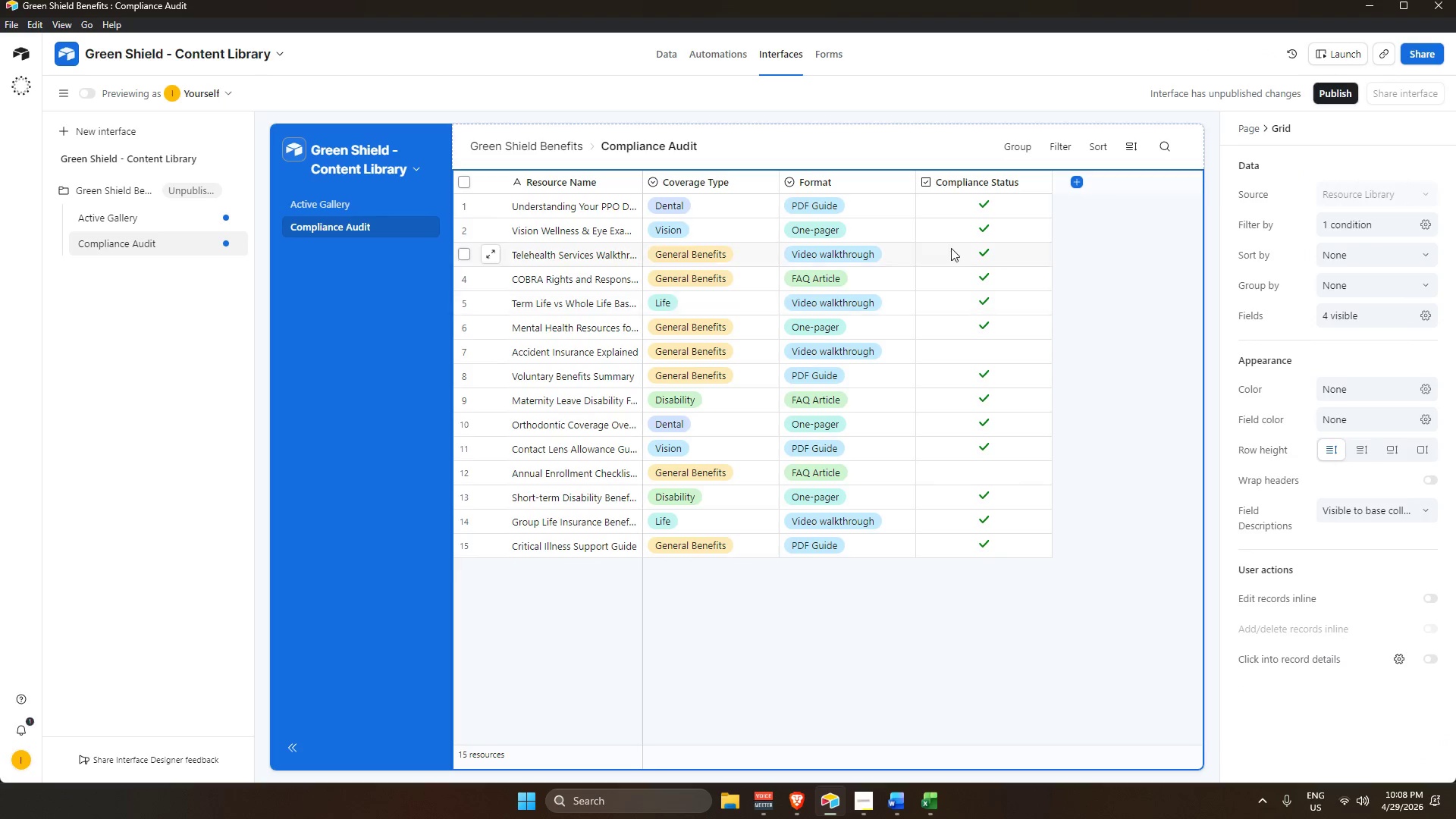 
left_click([924, 146])
 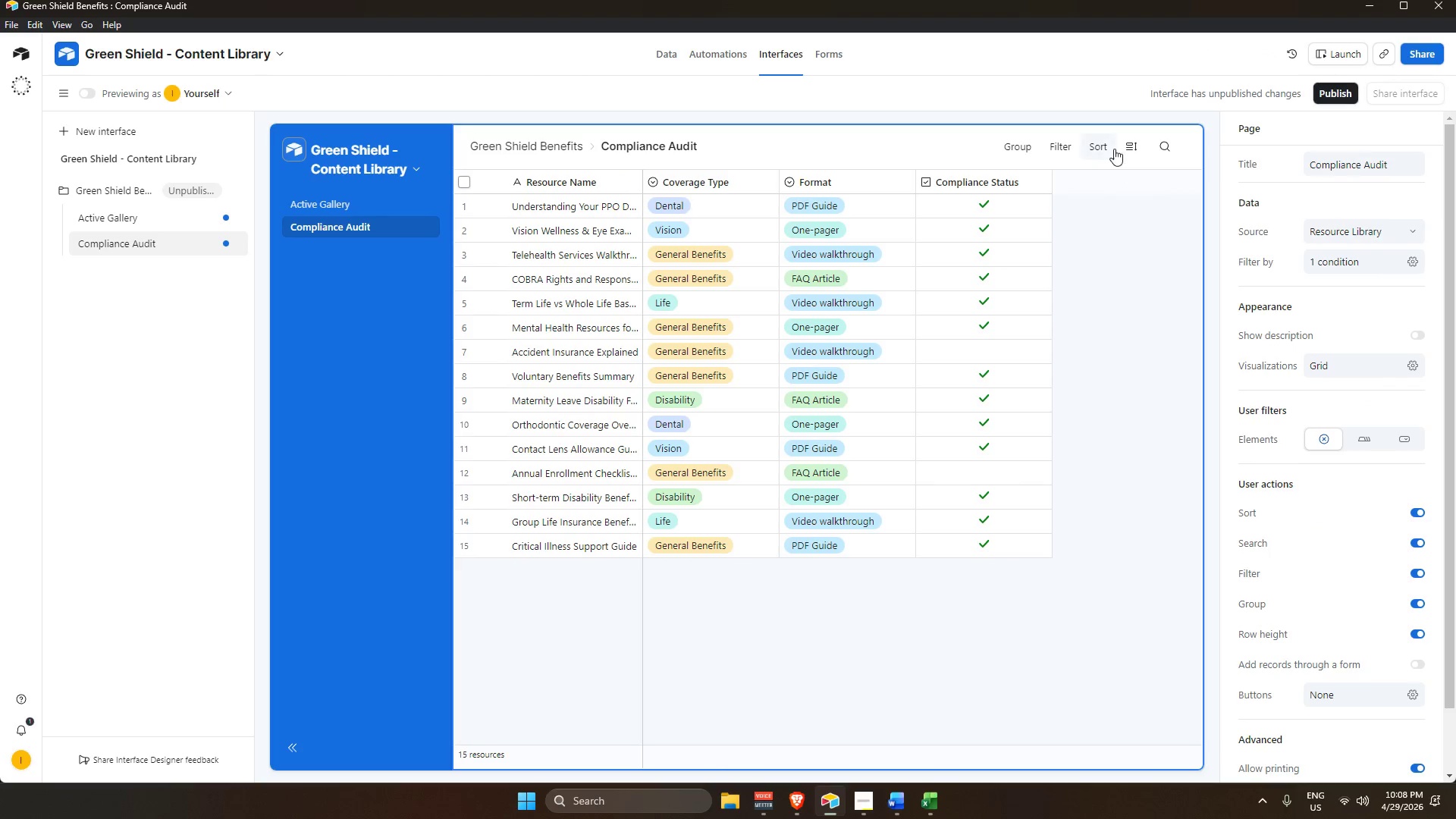 
left_click([1068, 143])
 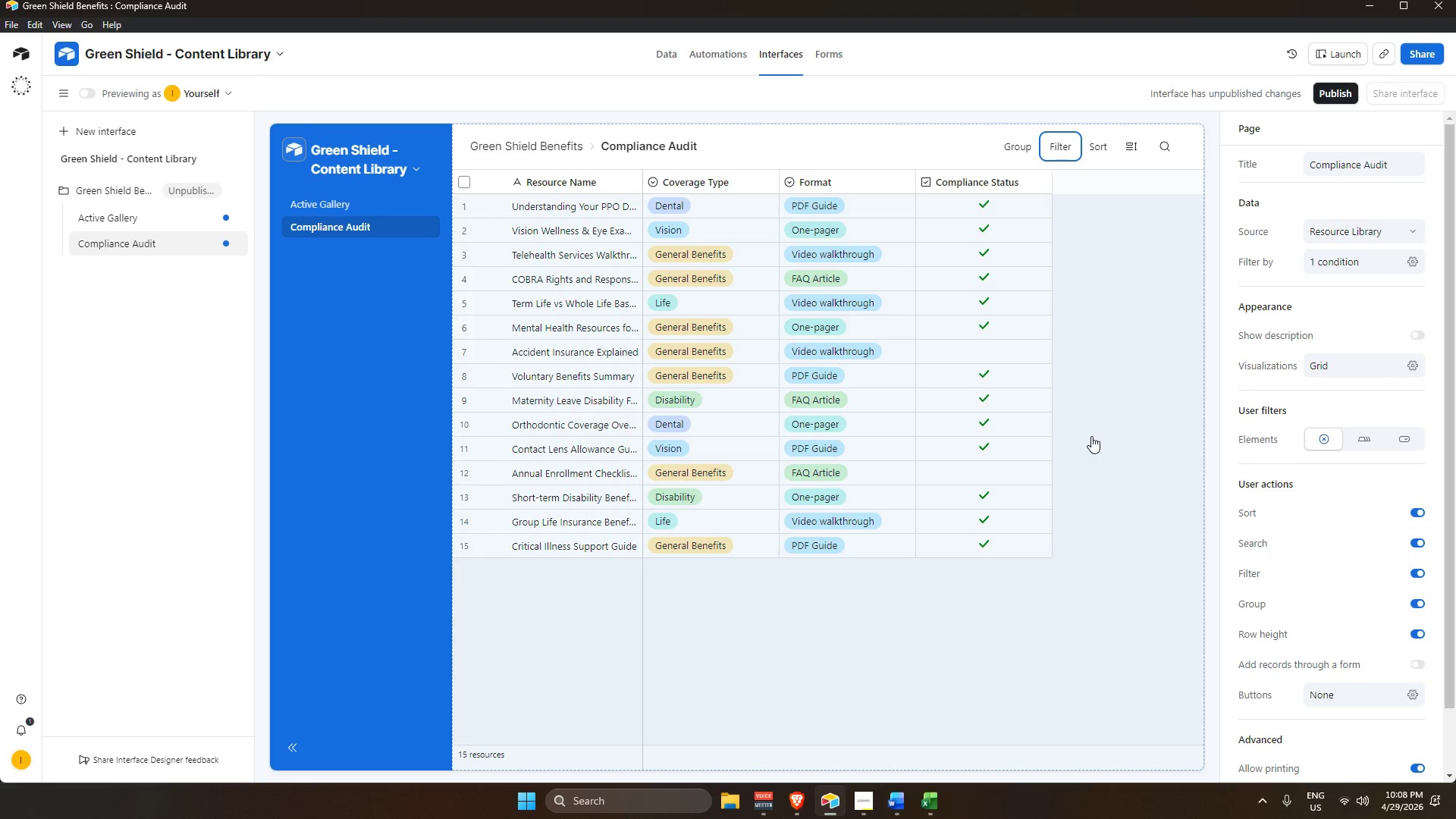 
left_click([894, 136])
 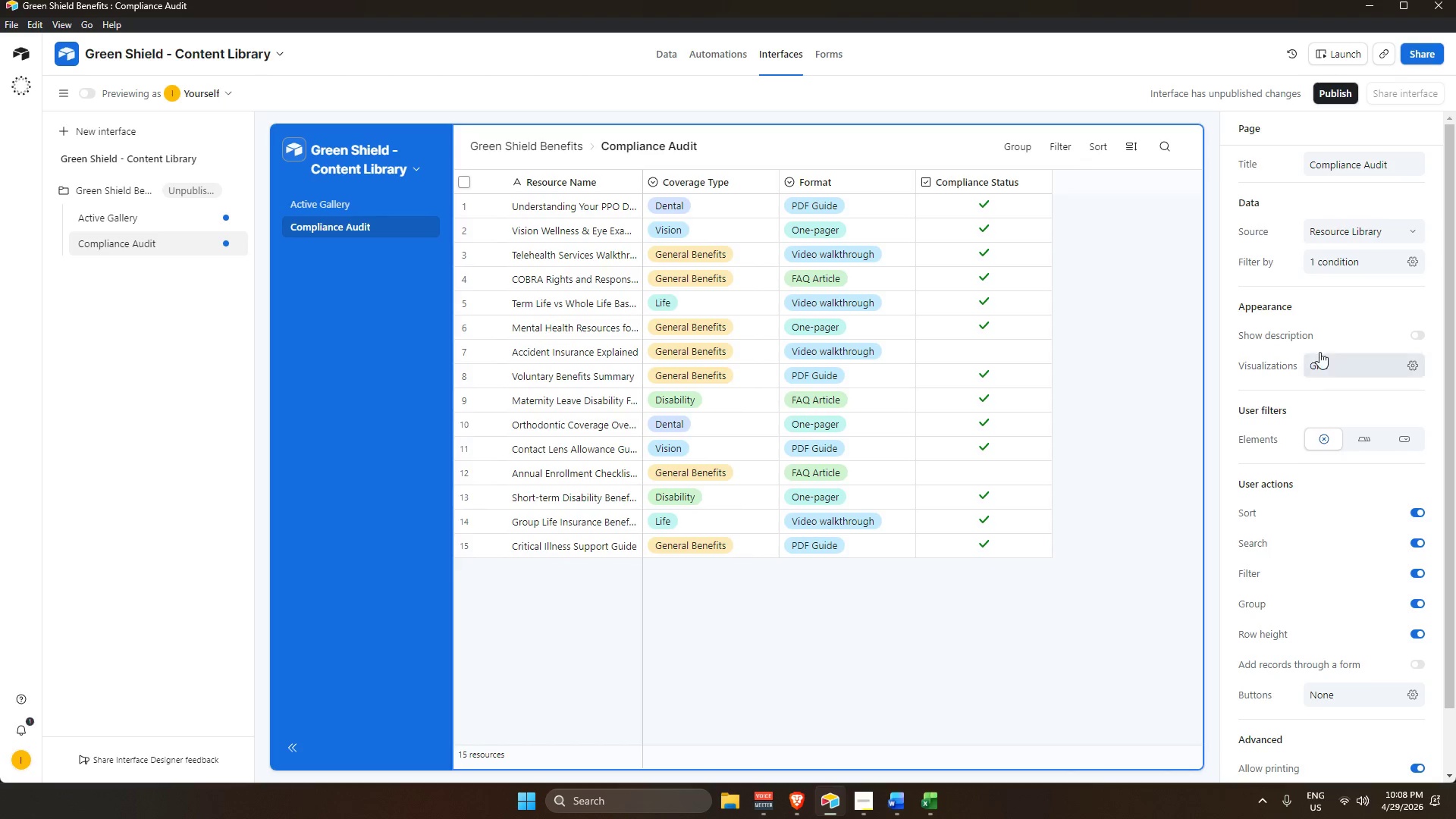 
left_click([1323, 264])
 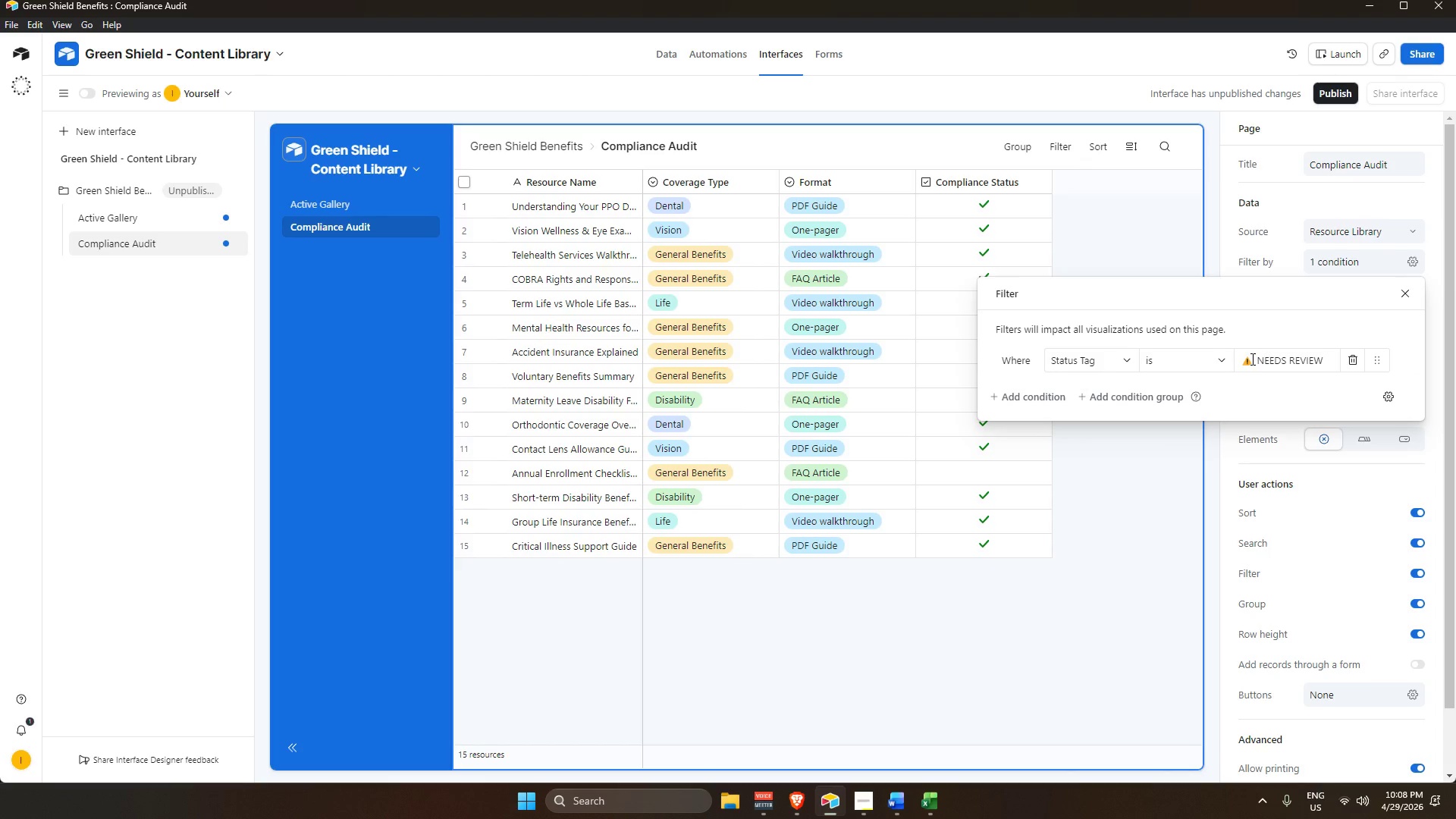 
left_click([1244, 359])
 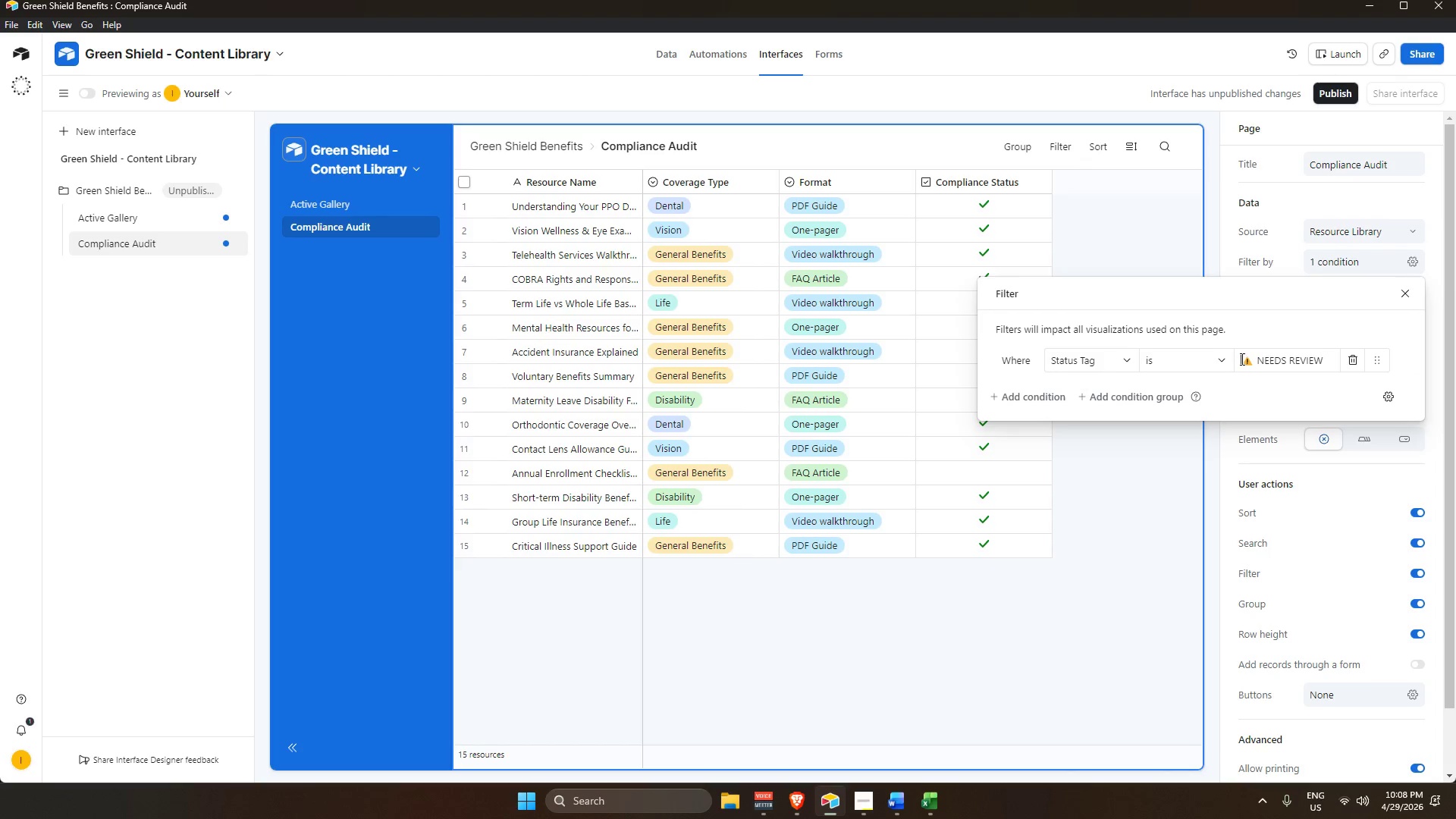 
left_click([1241, 359])
 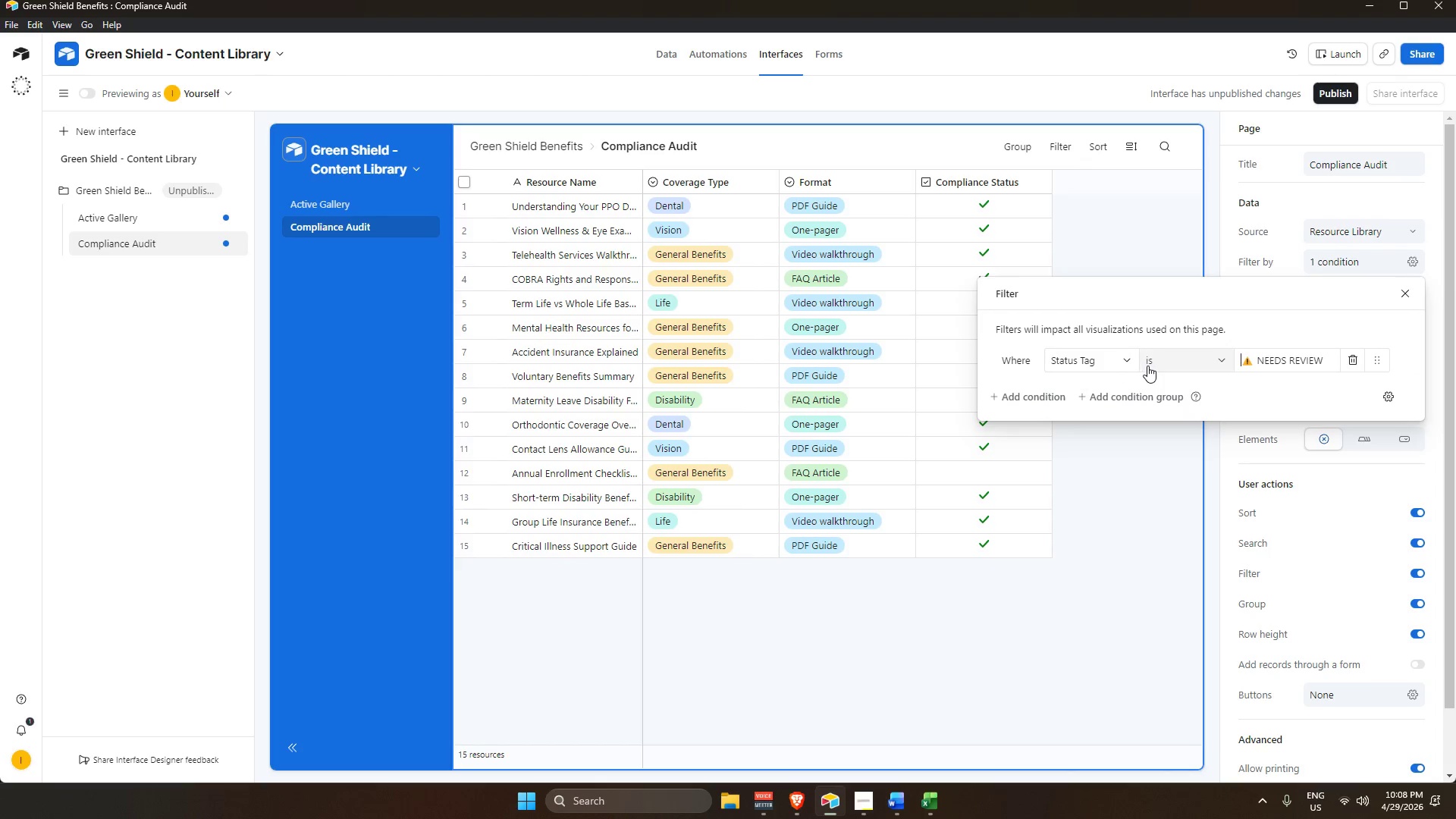 
left_click([1177, 416])
 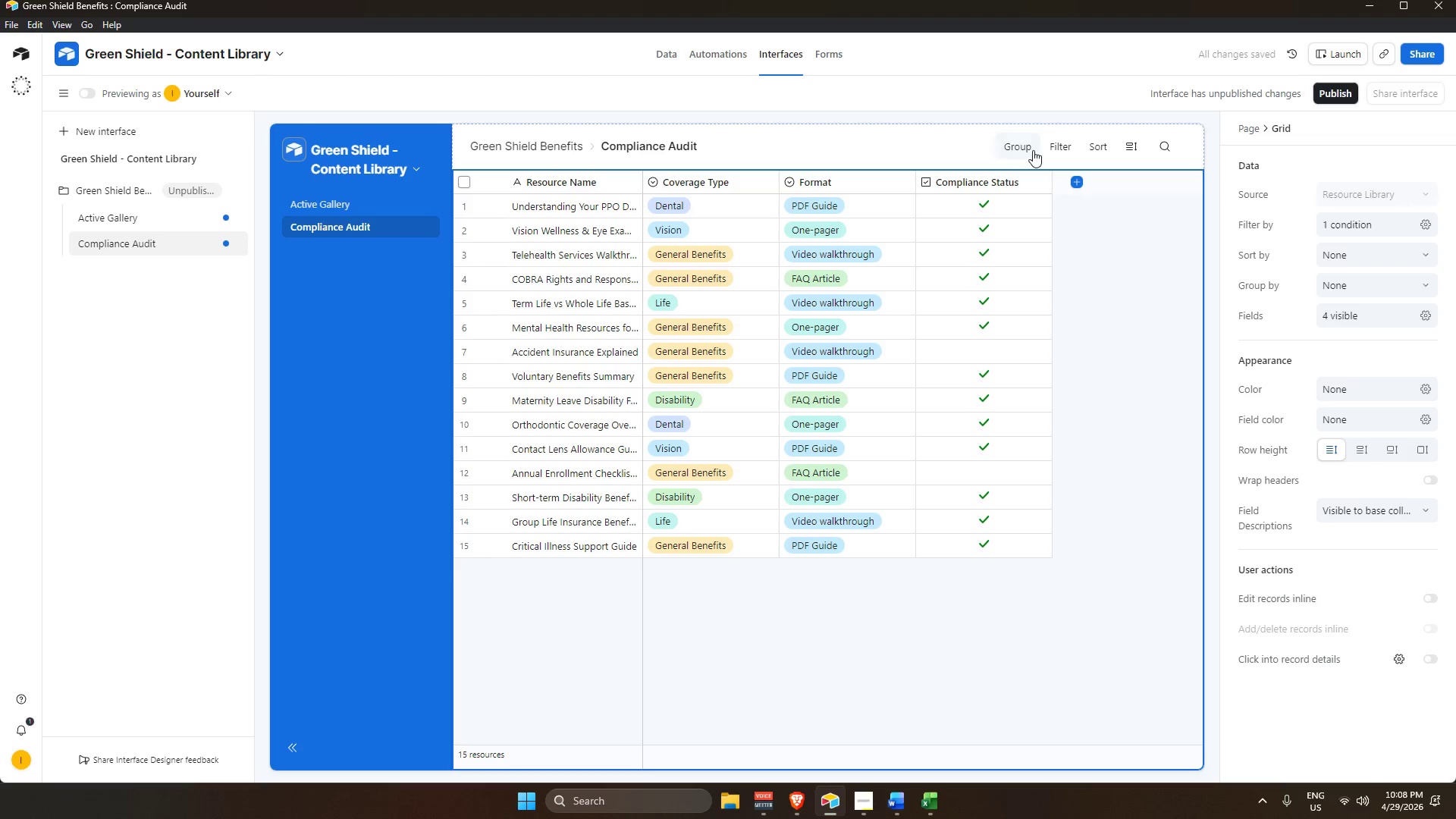 
wait(7.38)
 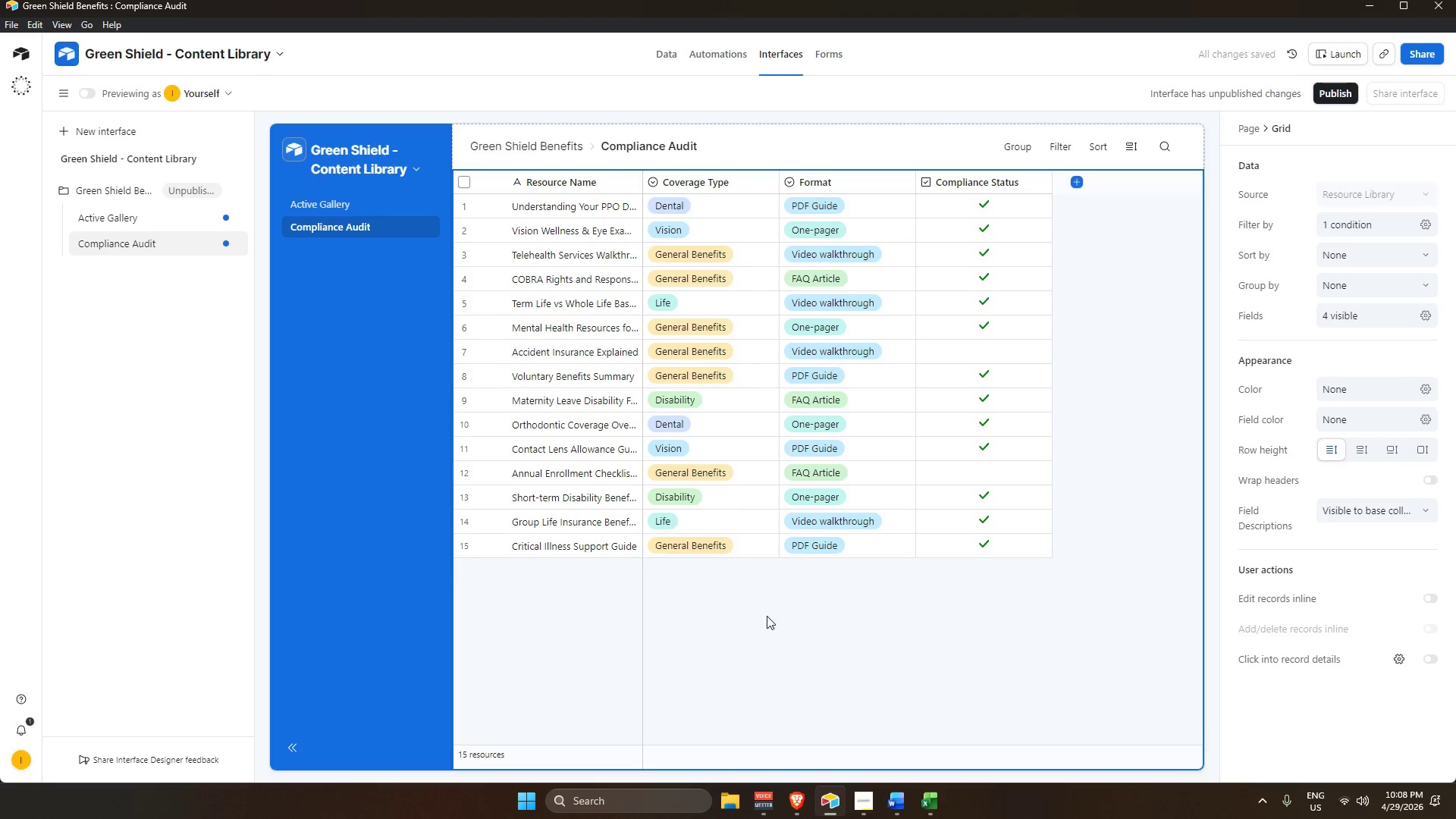 
left_click([1097, 331])
 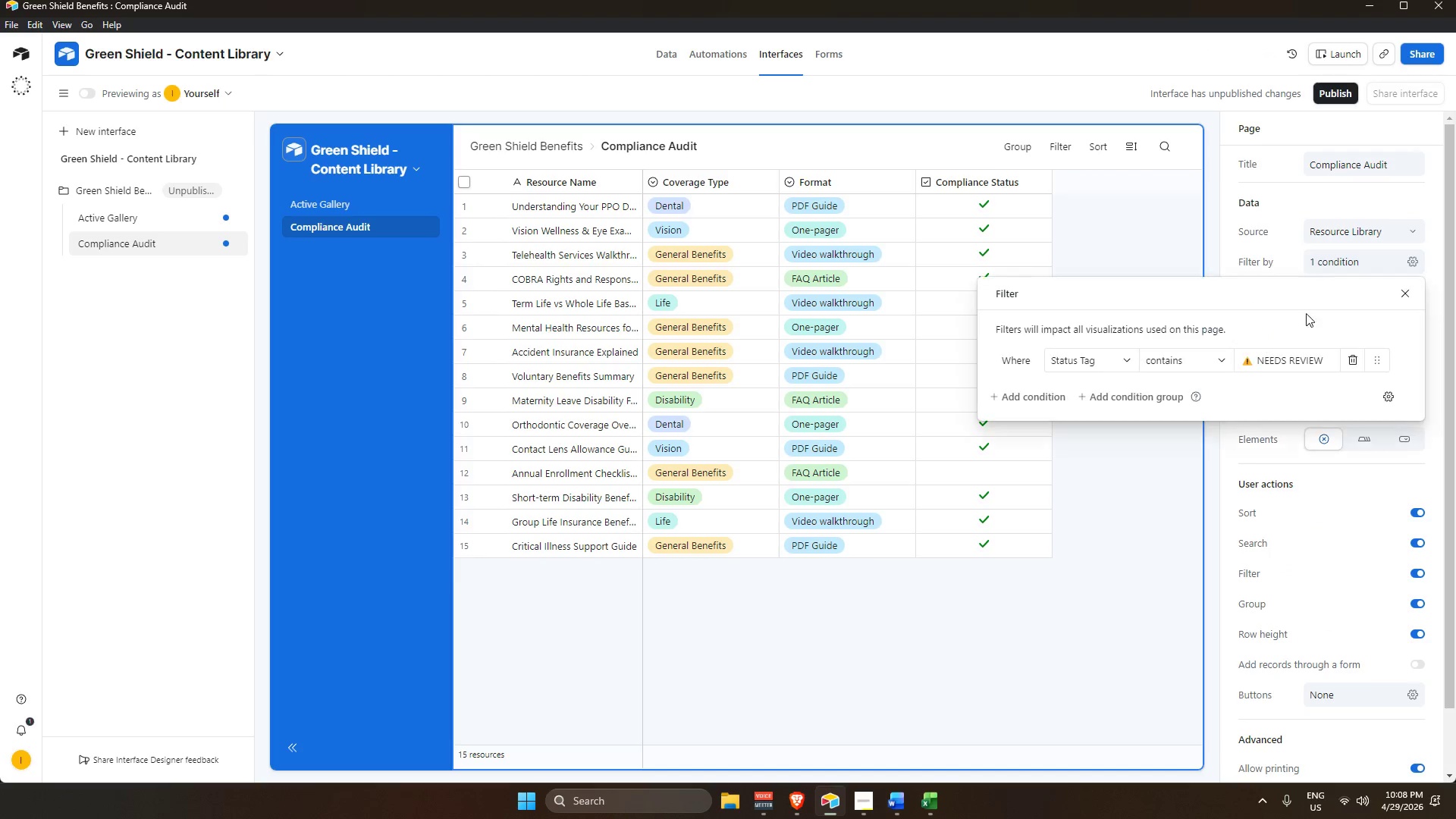 
left_click([1193, 366])
 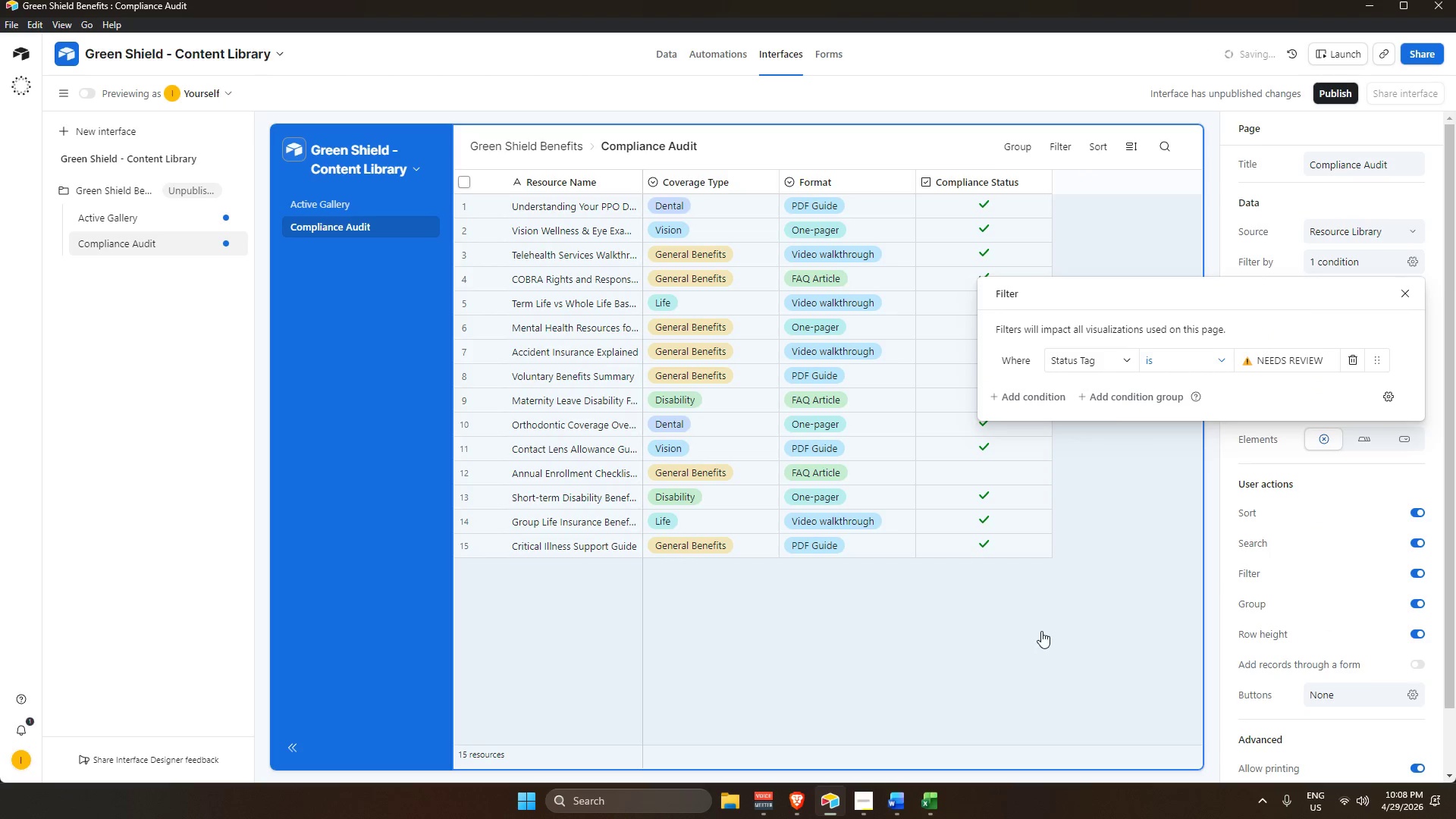 
left_click([987, 628])
 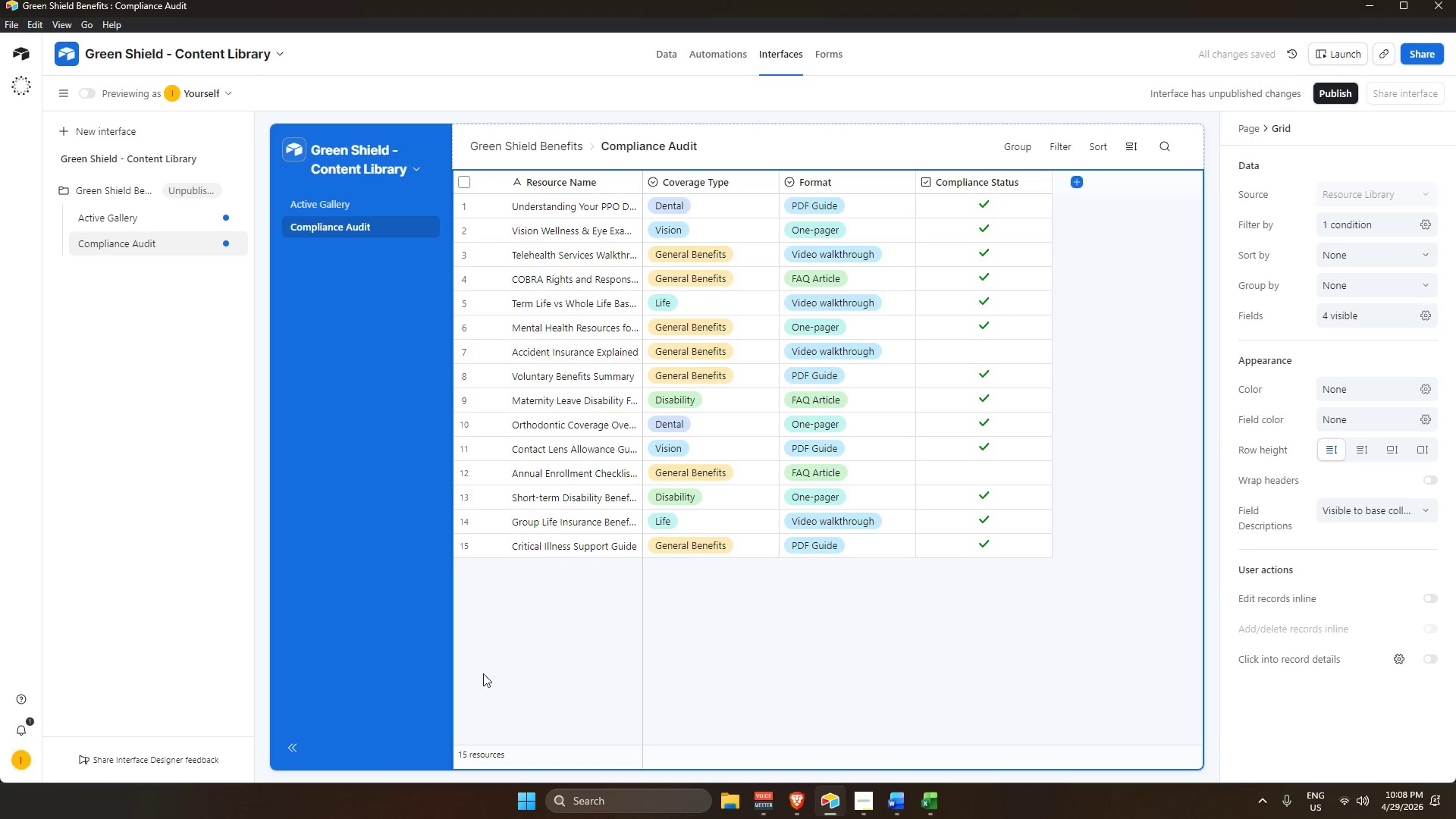 
left_click_drag(start_coordinate=[333, 560], to_coordinate=[344, 573])
 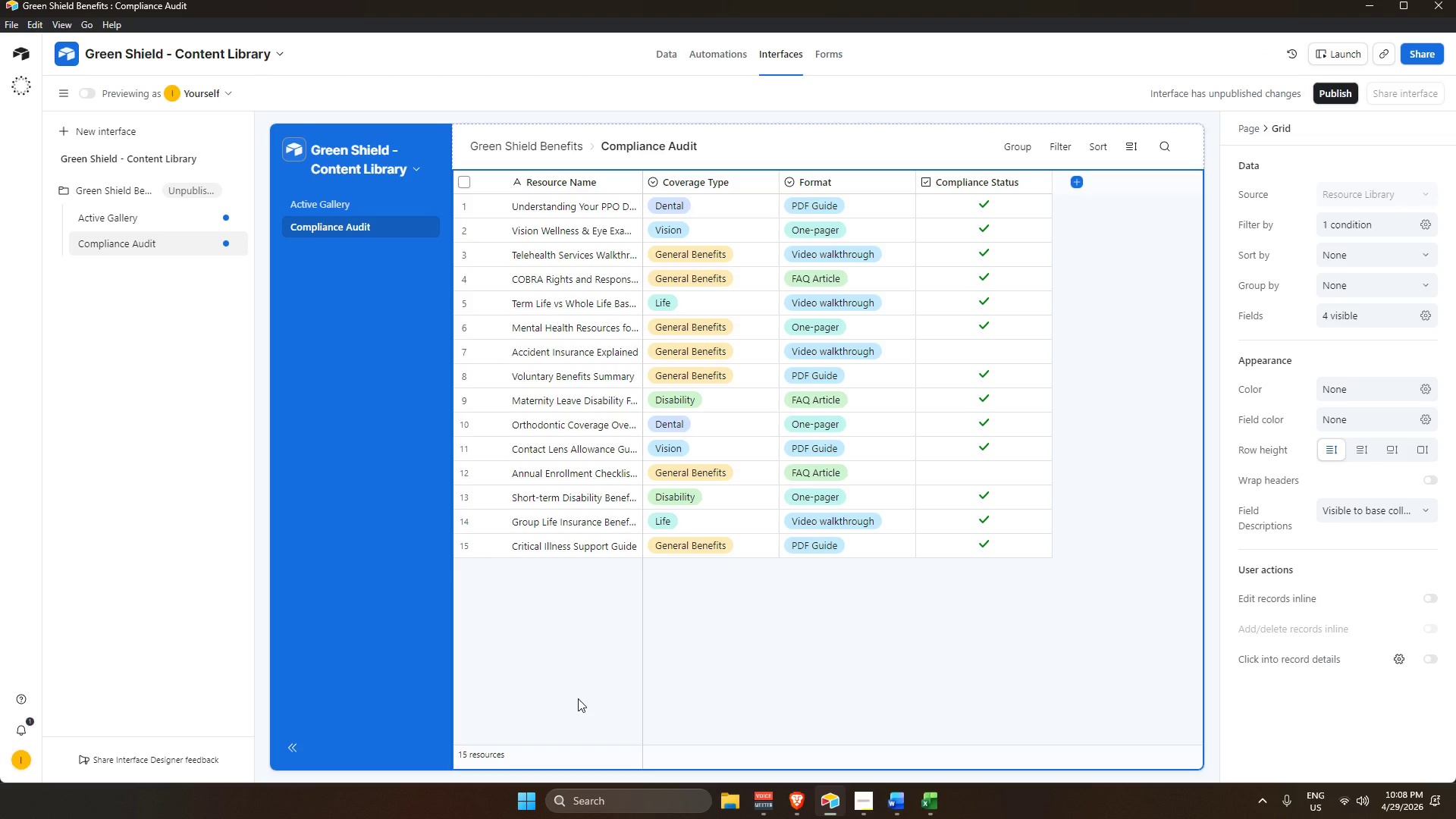 
wait(11.0)
 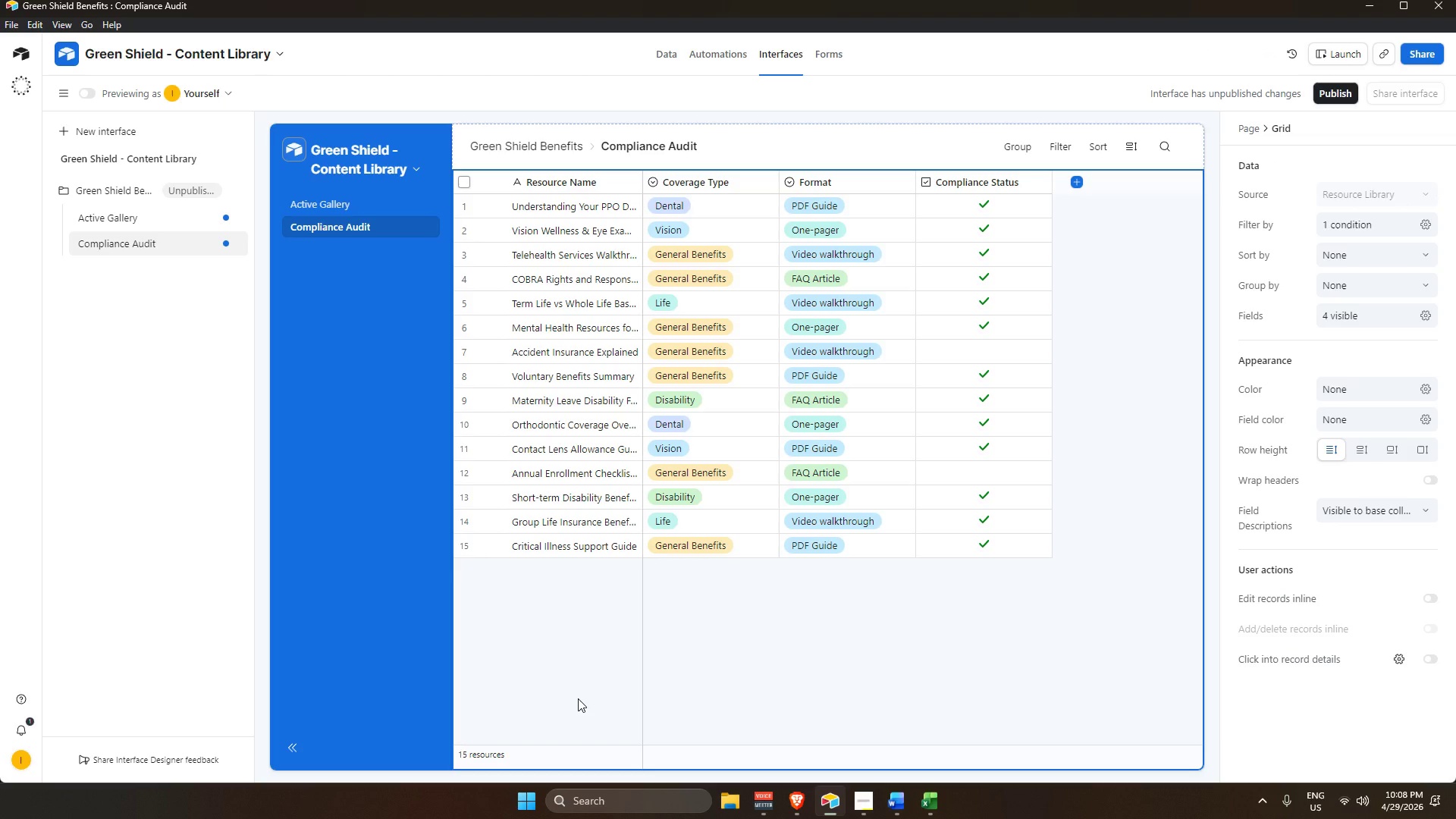 
left_click([895, 808])
 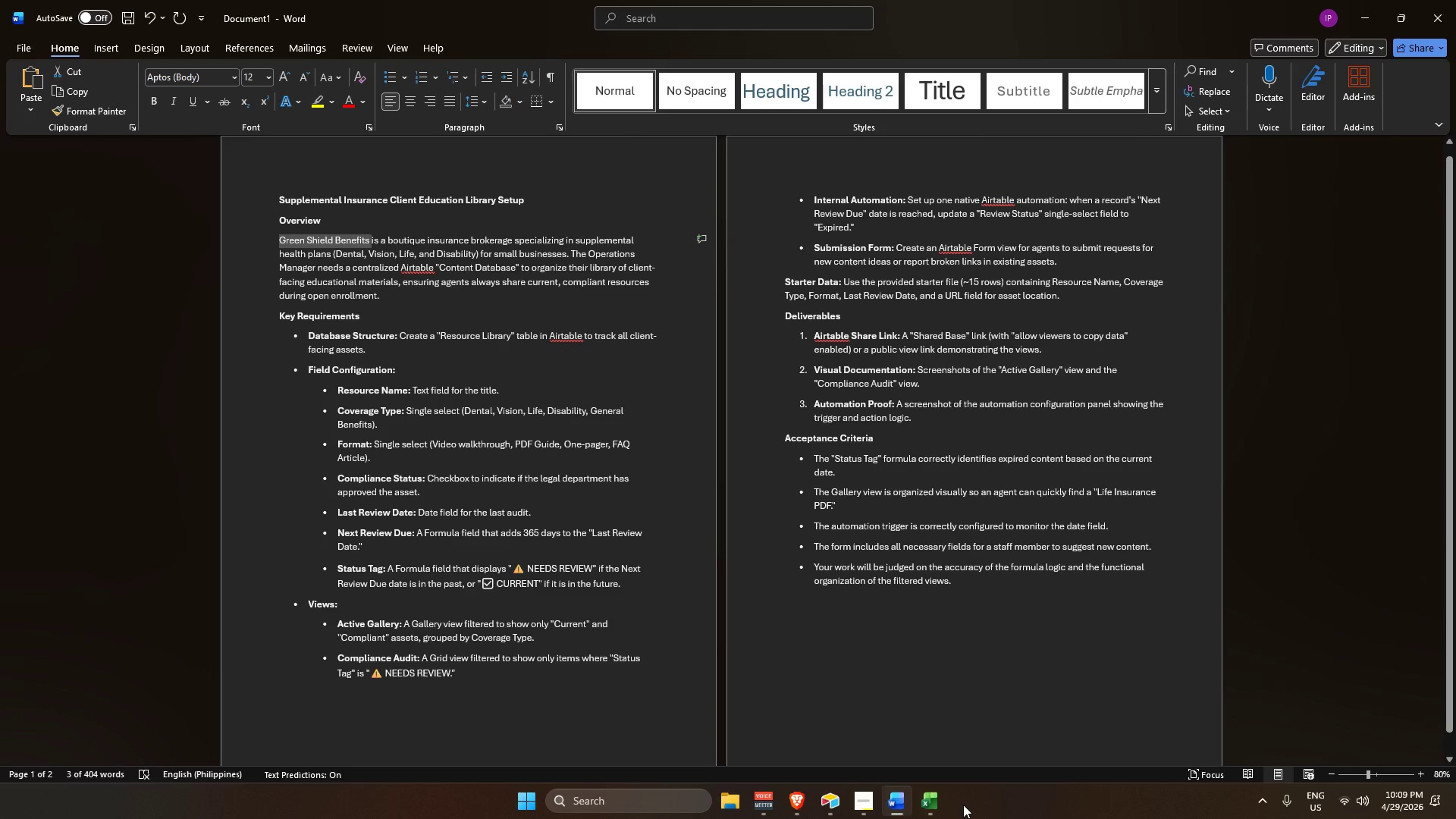 
left_click([939, 802])